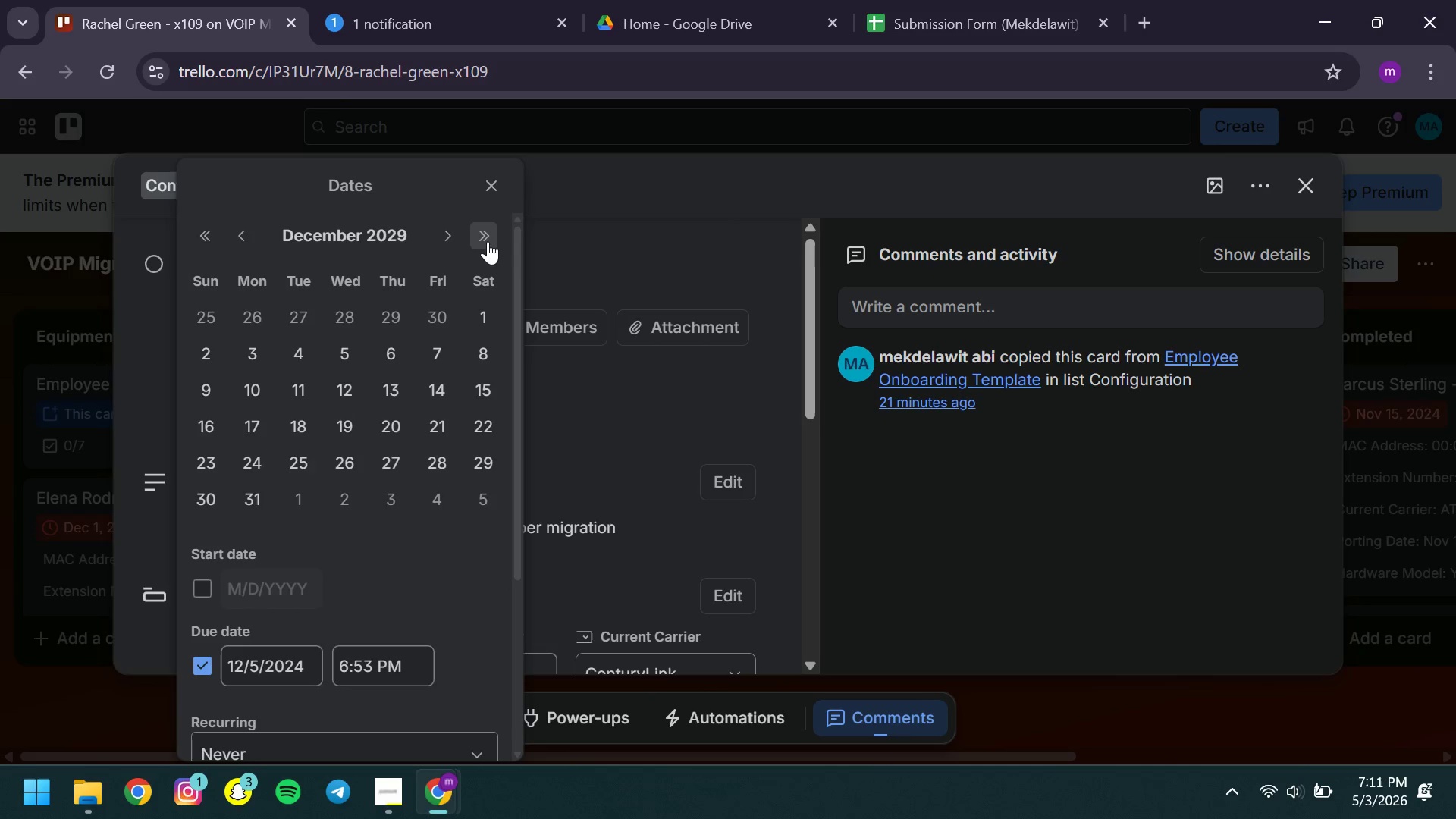 
double_click([488, 241])
 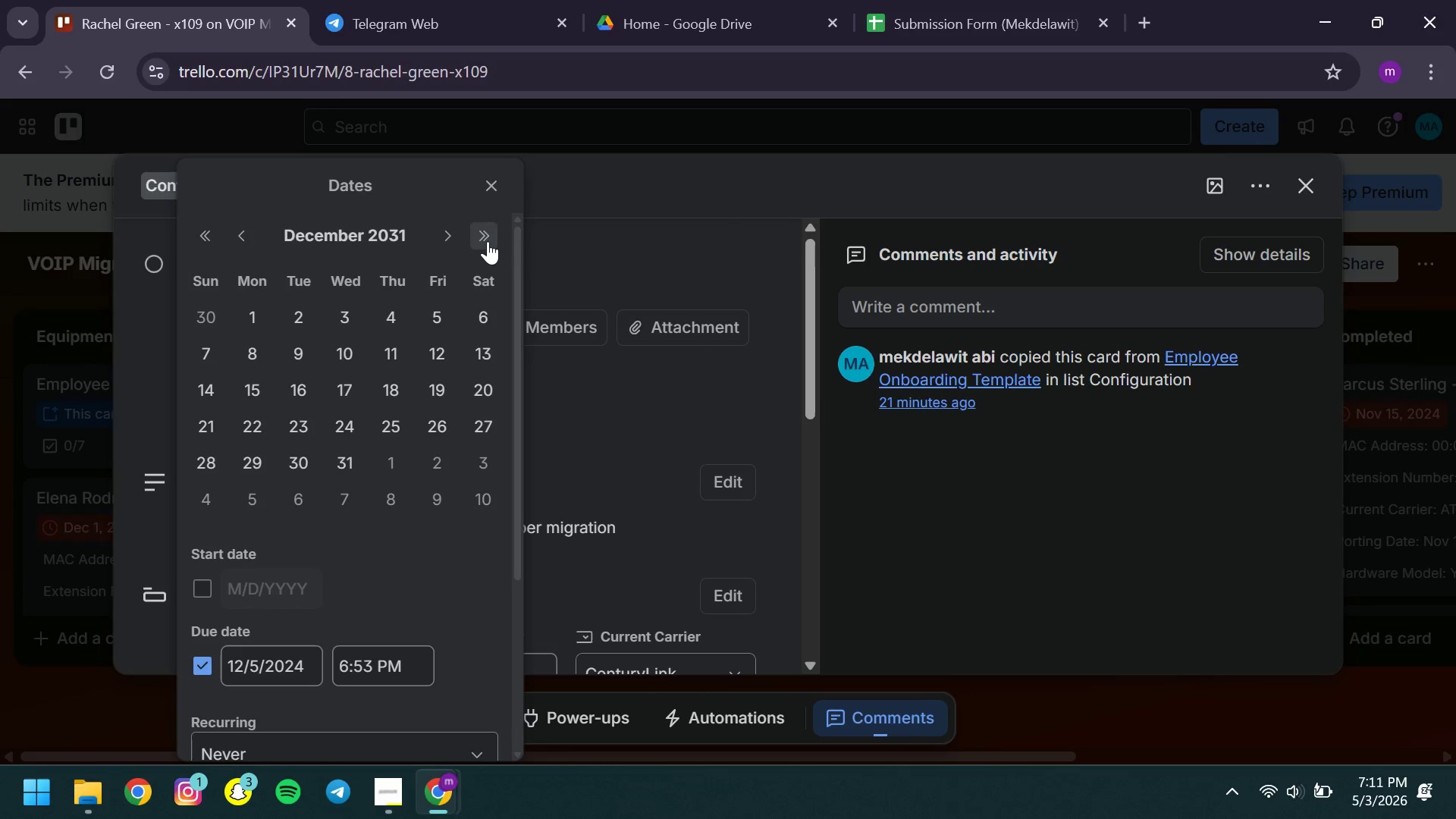 
triple_click([488, 241])
 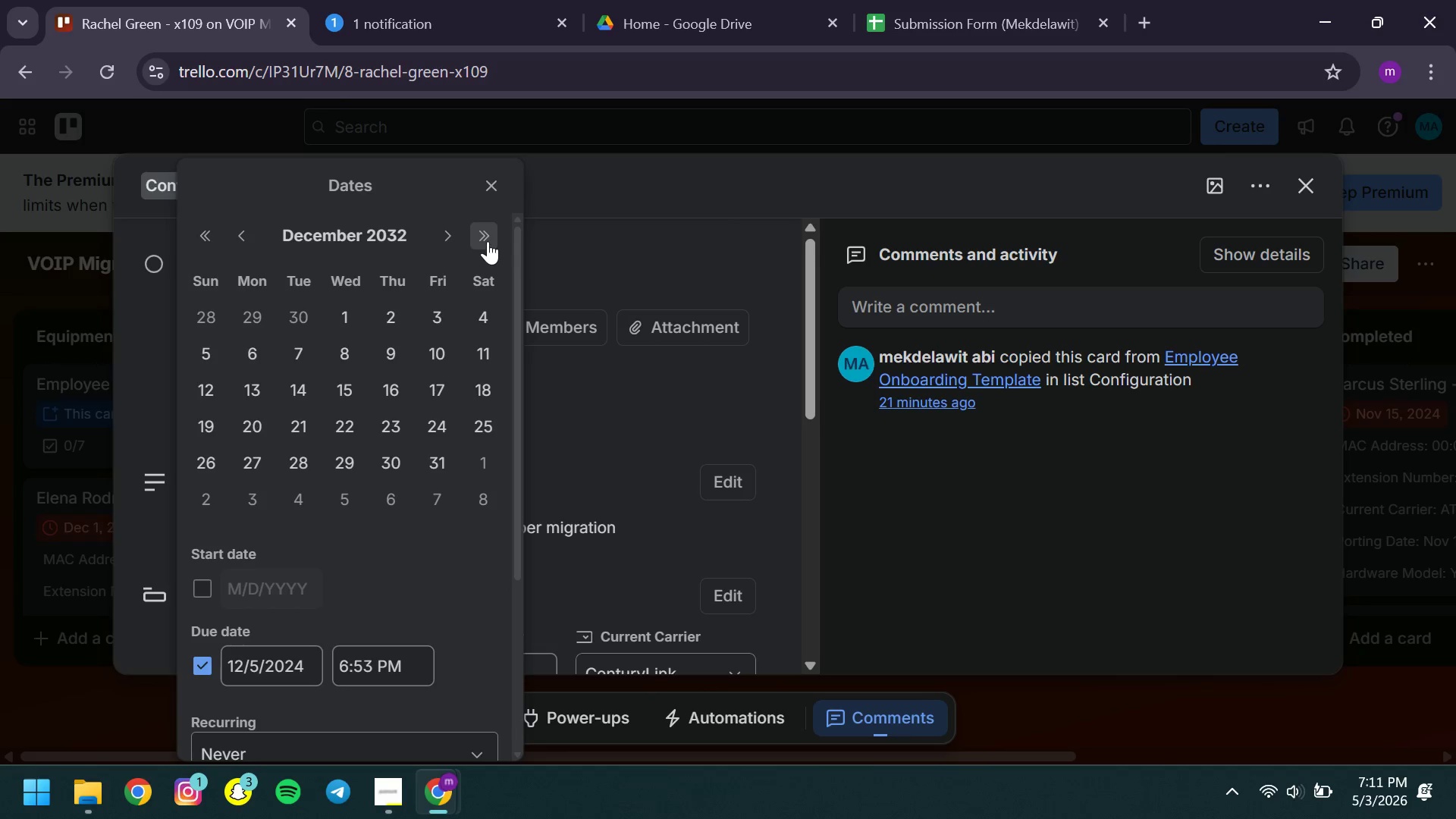 
double_click([488, 241])
 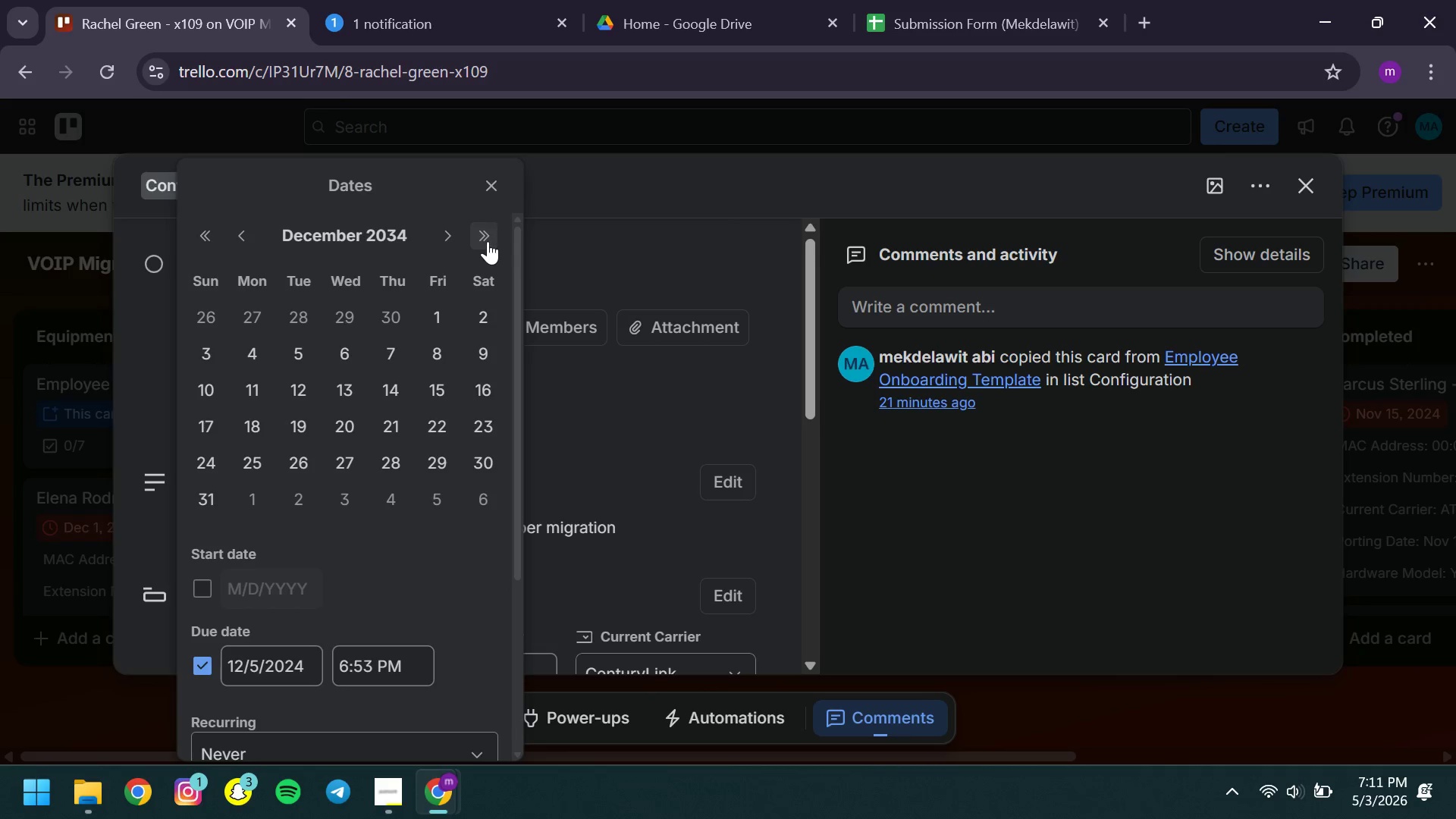 
triple_click([488, 241])
 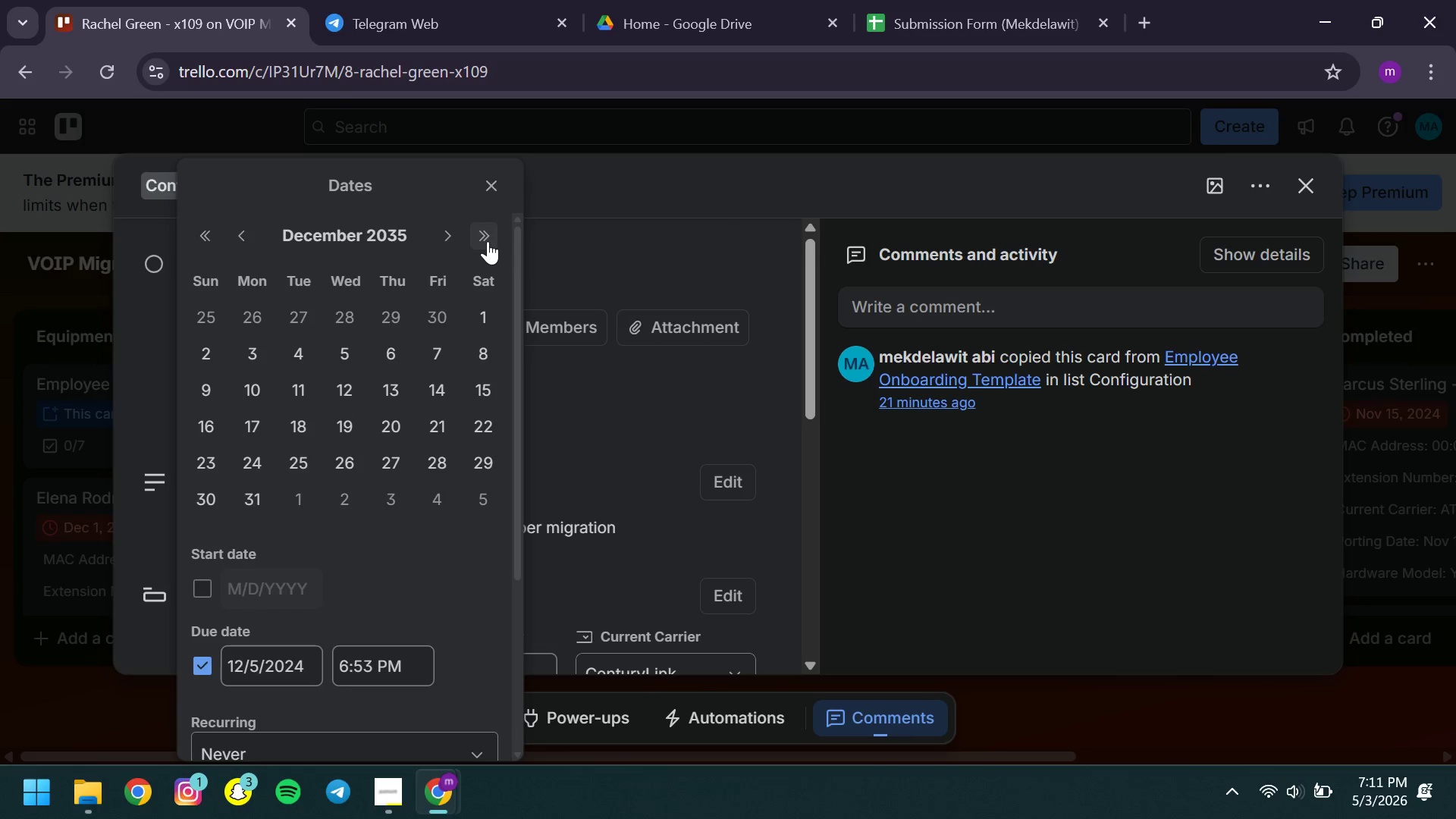 
left_click([488, 241])
 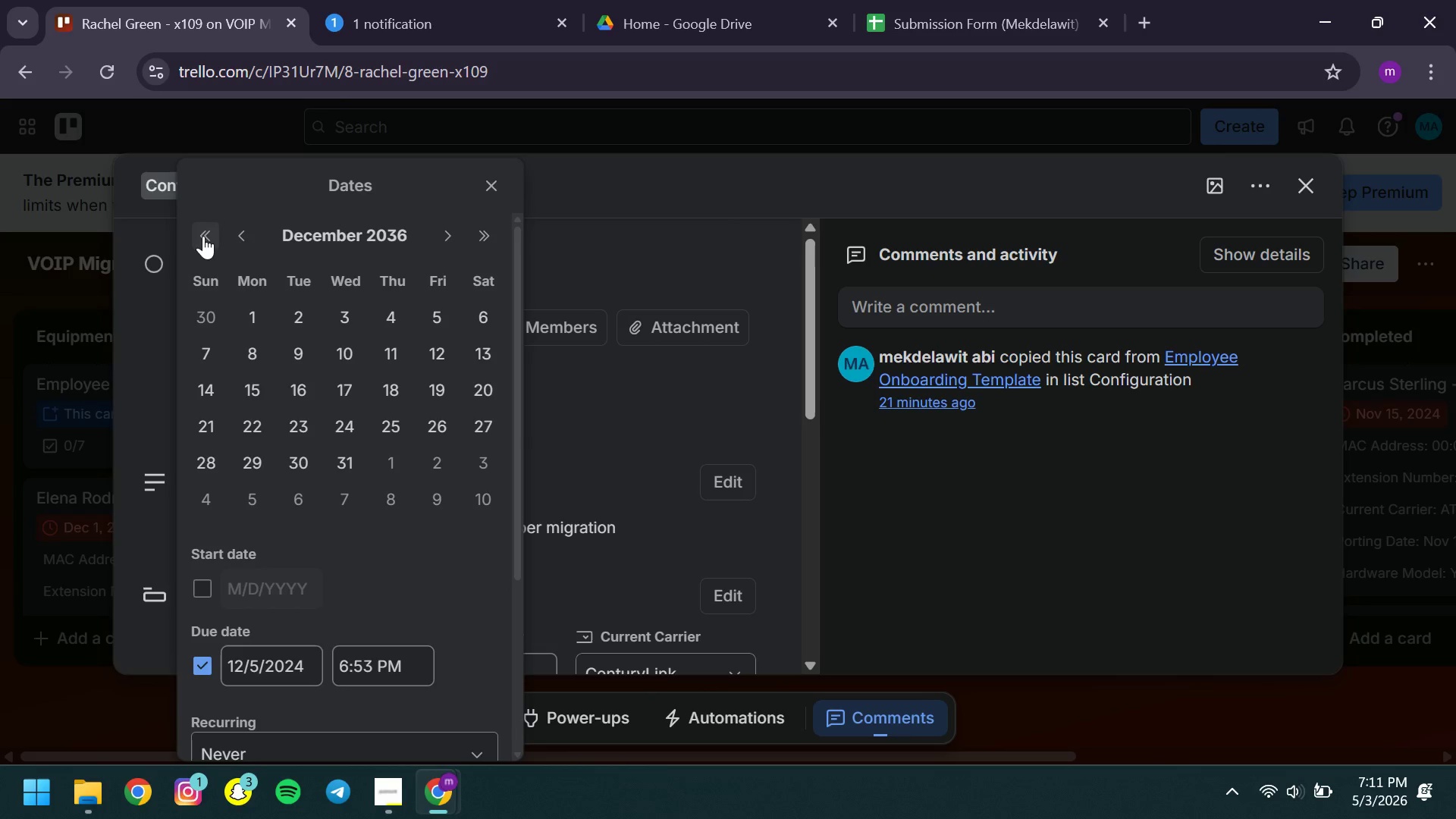 
double_click([203, 236])
 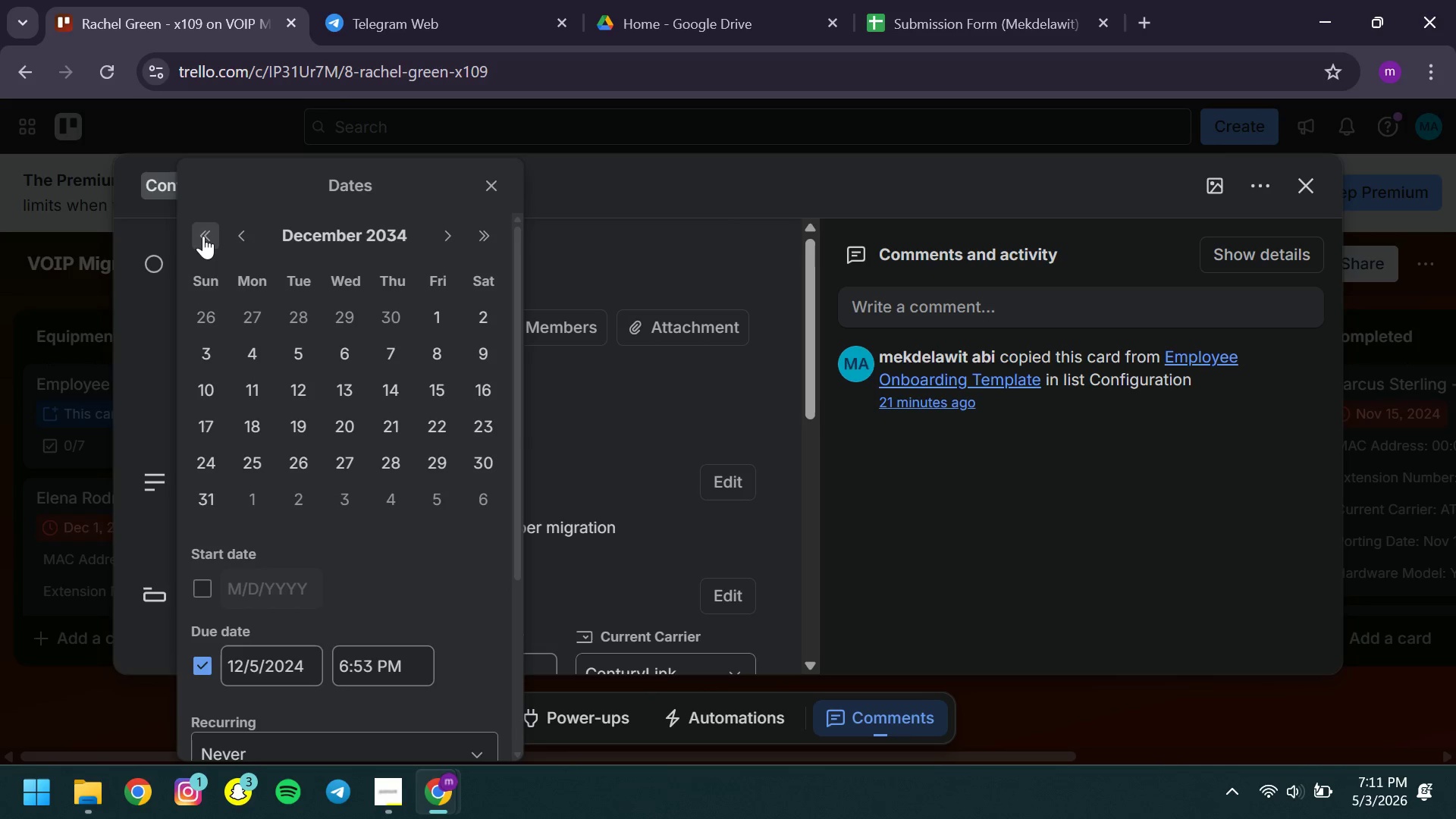 
triple_click([203, 236])
 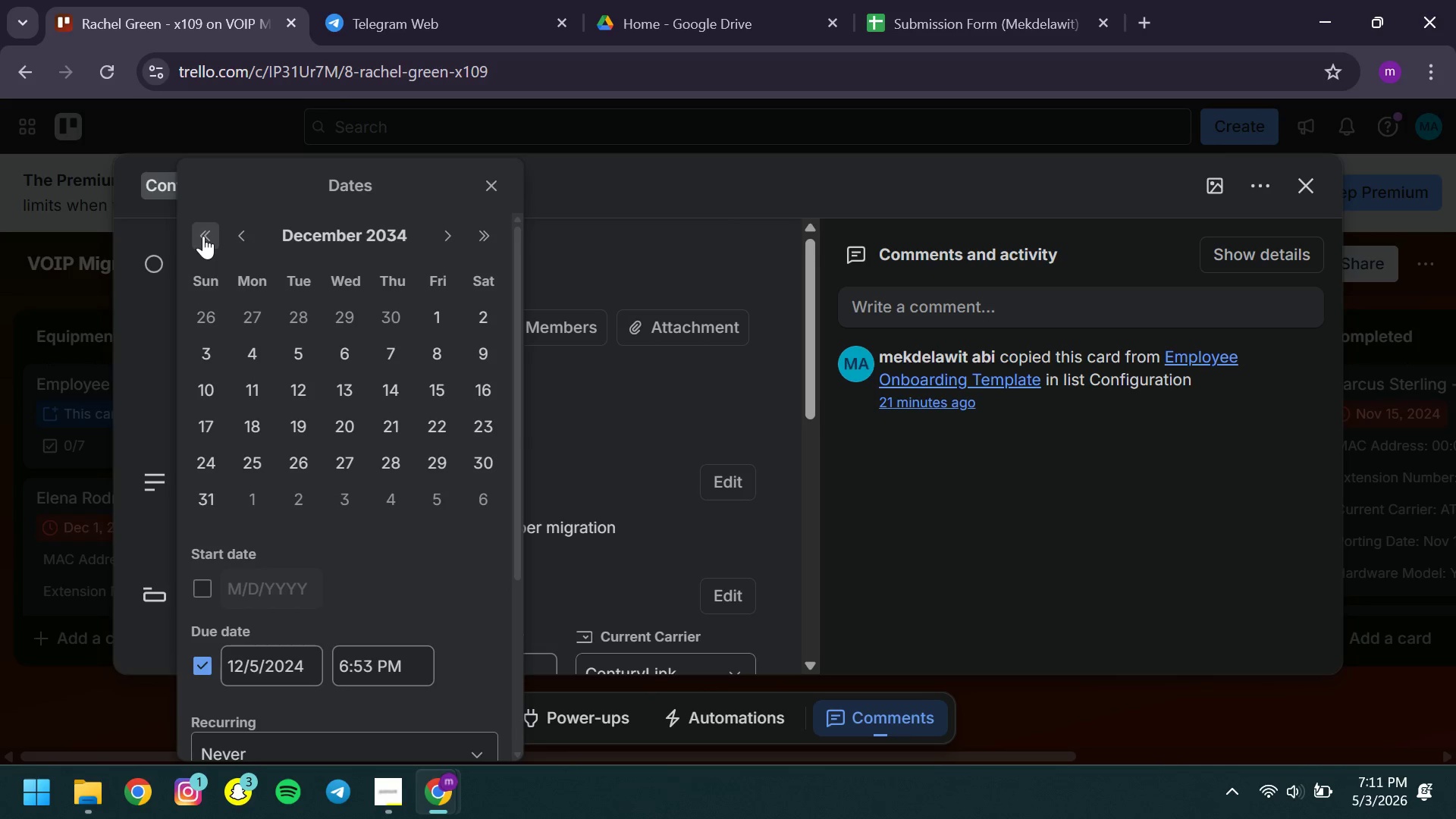 
triple_click([203, 236])
 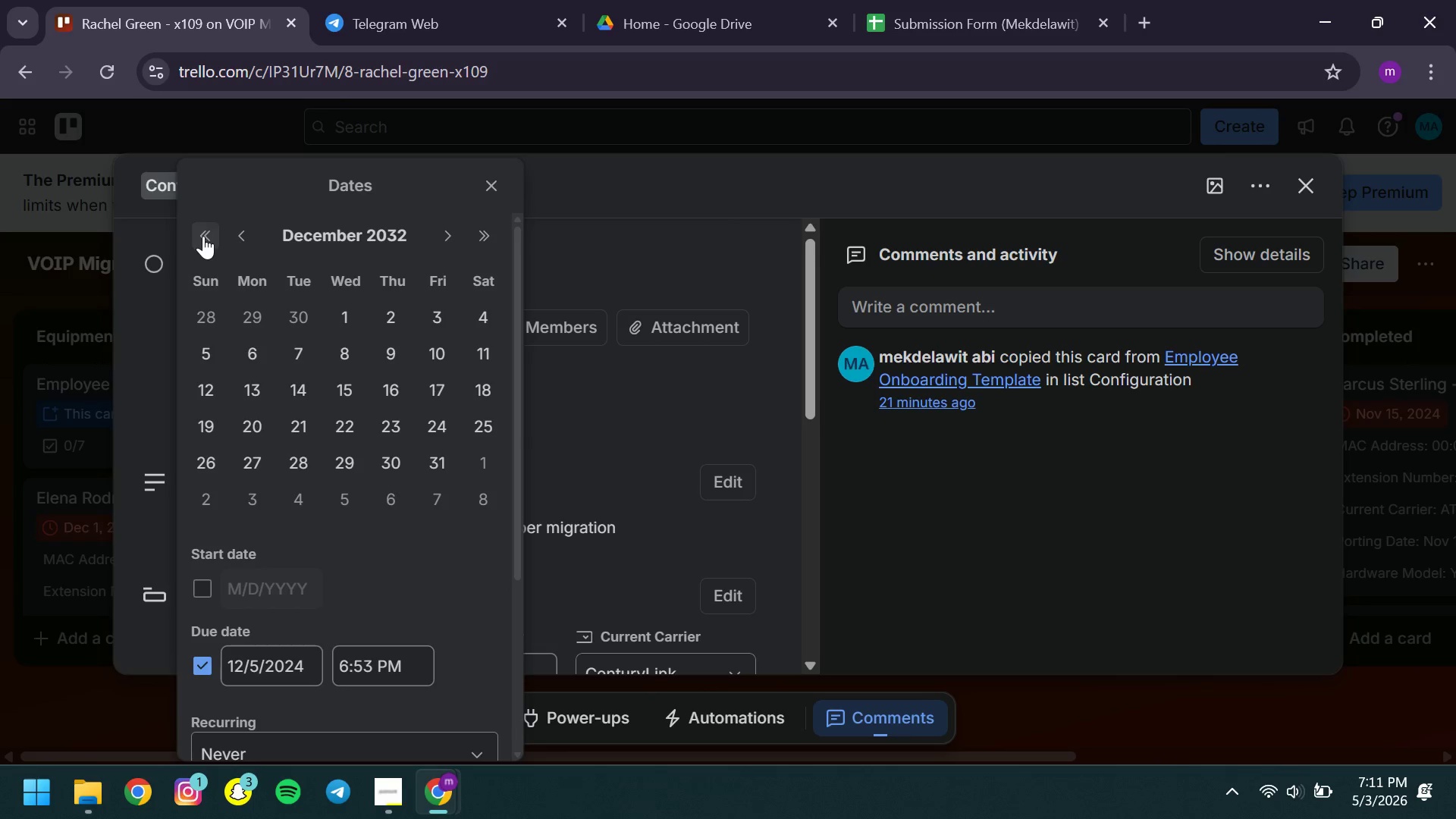 
triple_click([203, 236])
 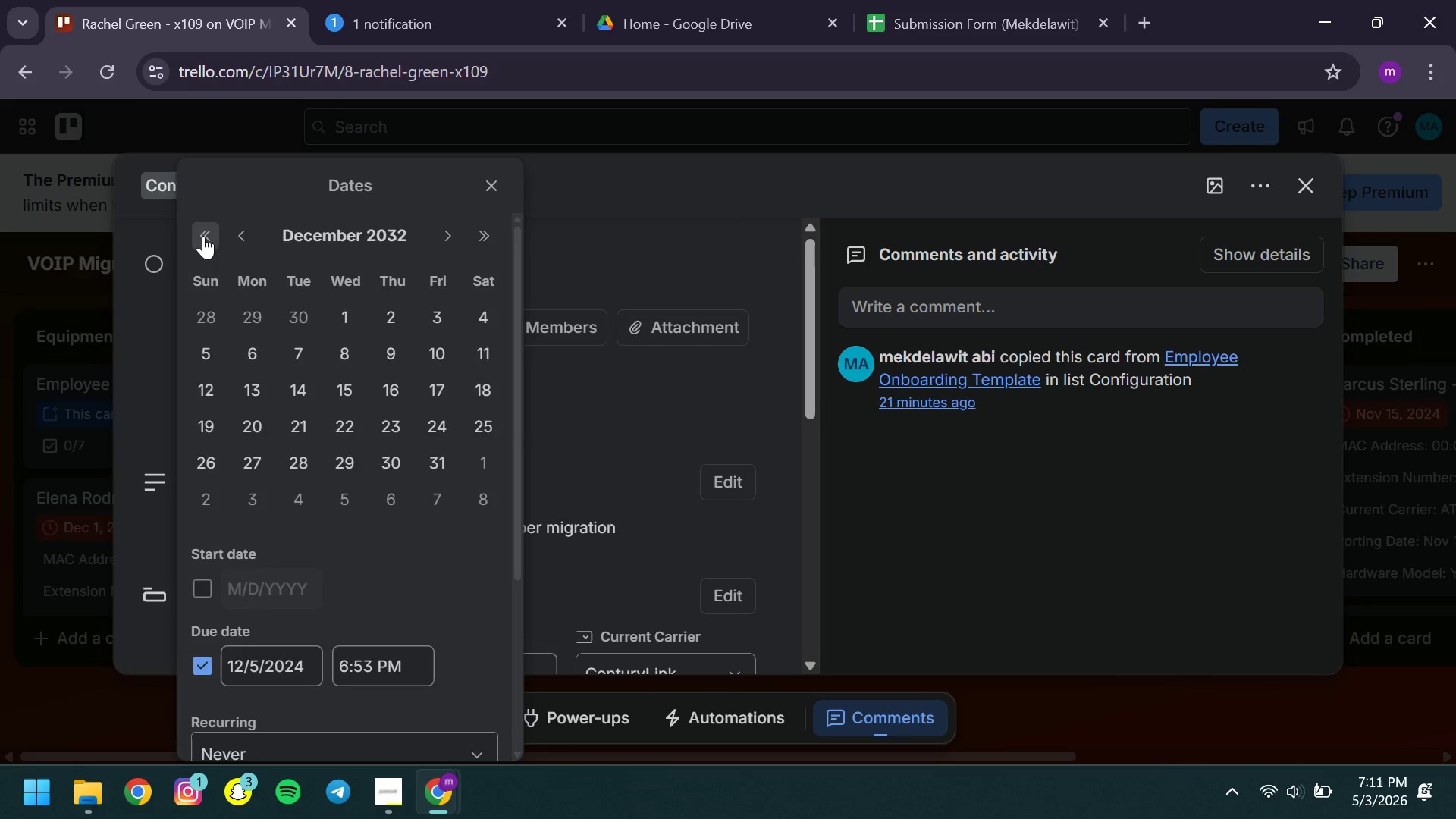 
triple_click([203, 236])
 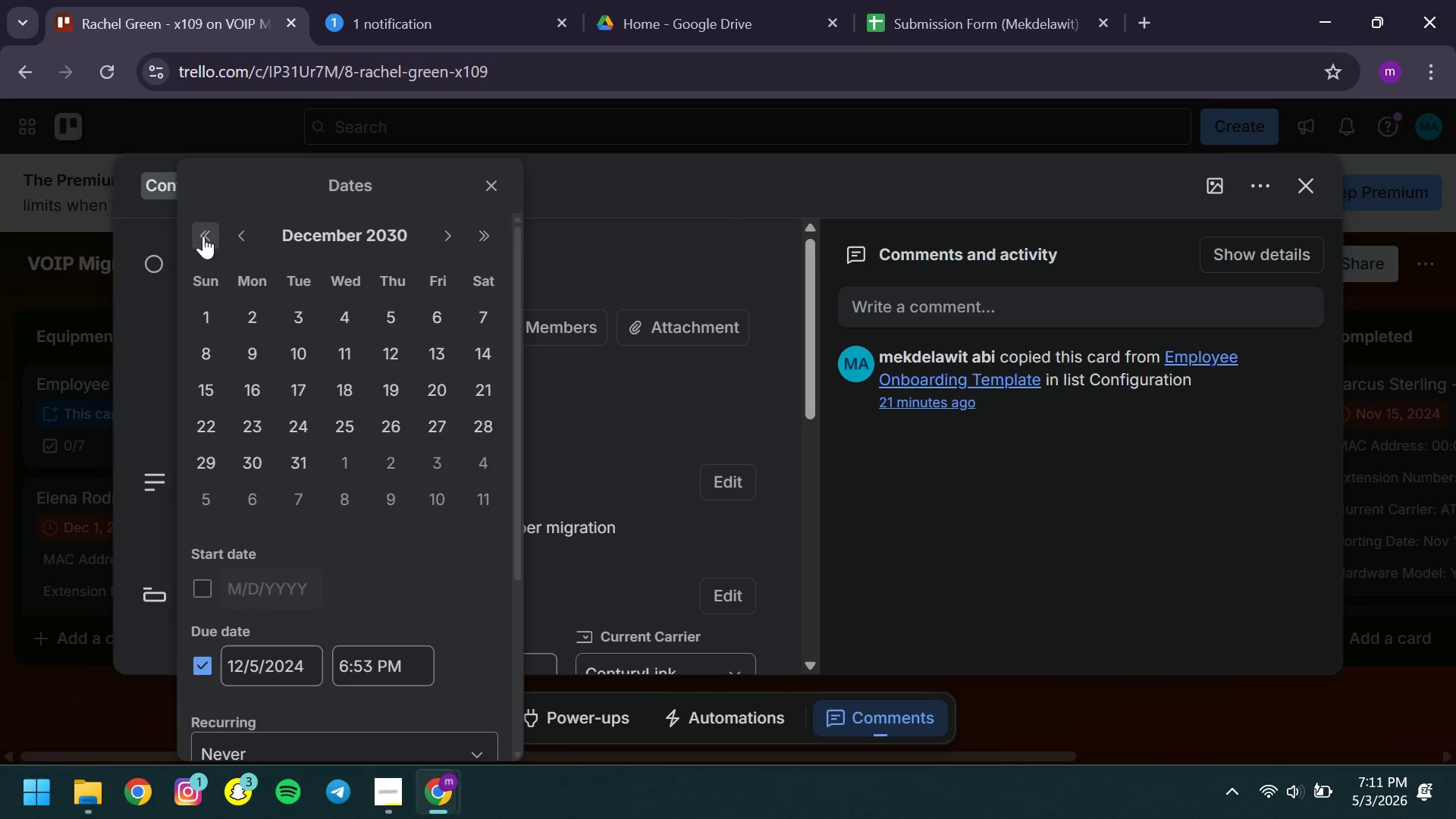 
triple_click([203, 236])
 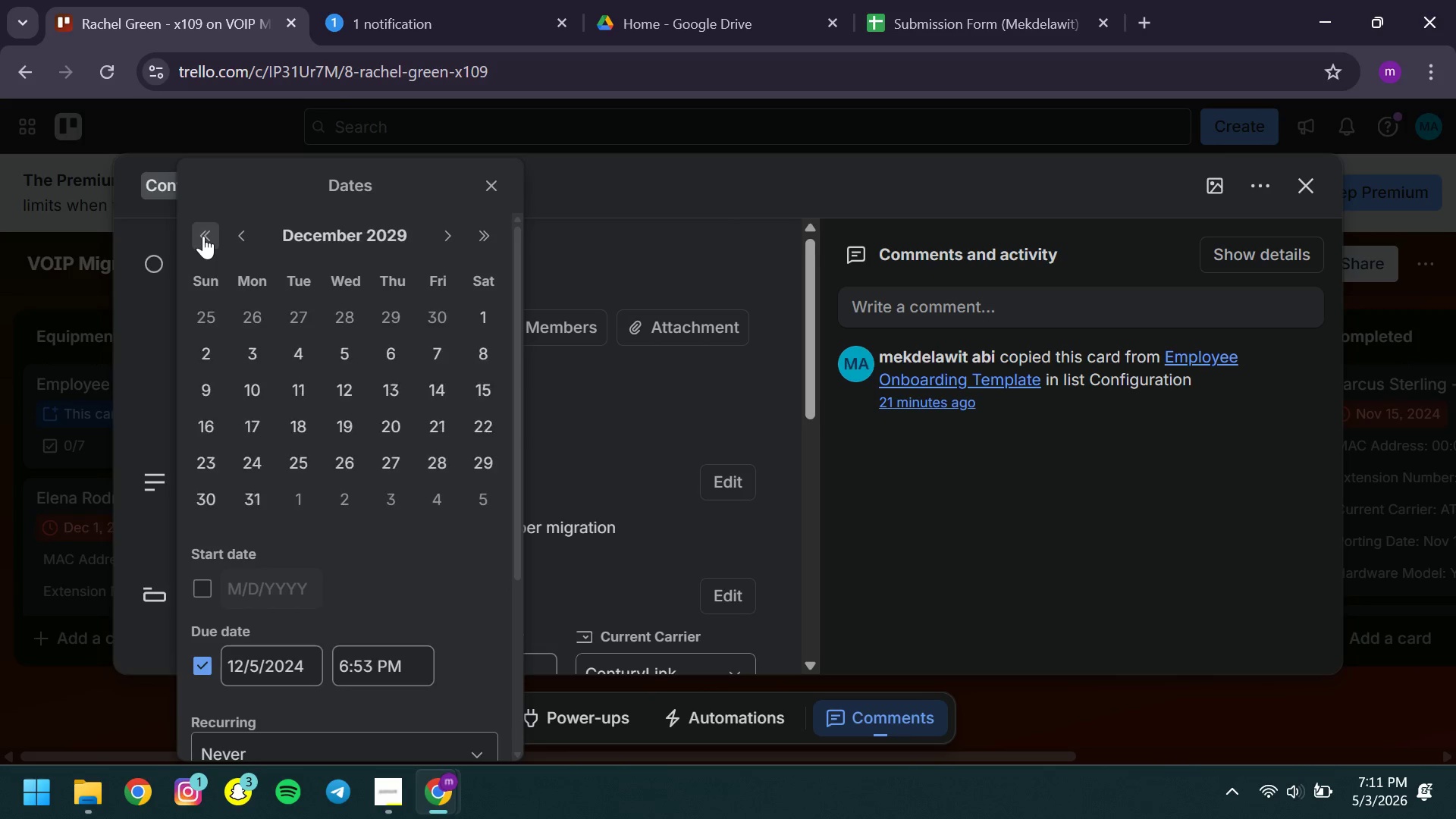 
triple_click([203, 236])
 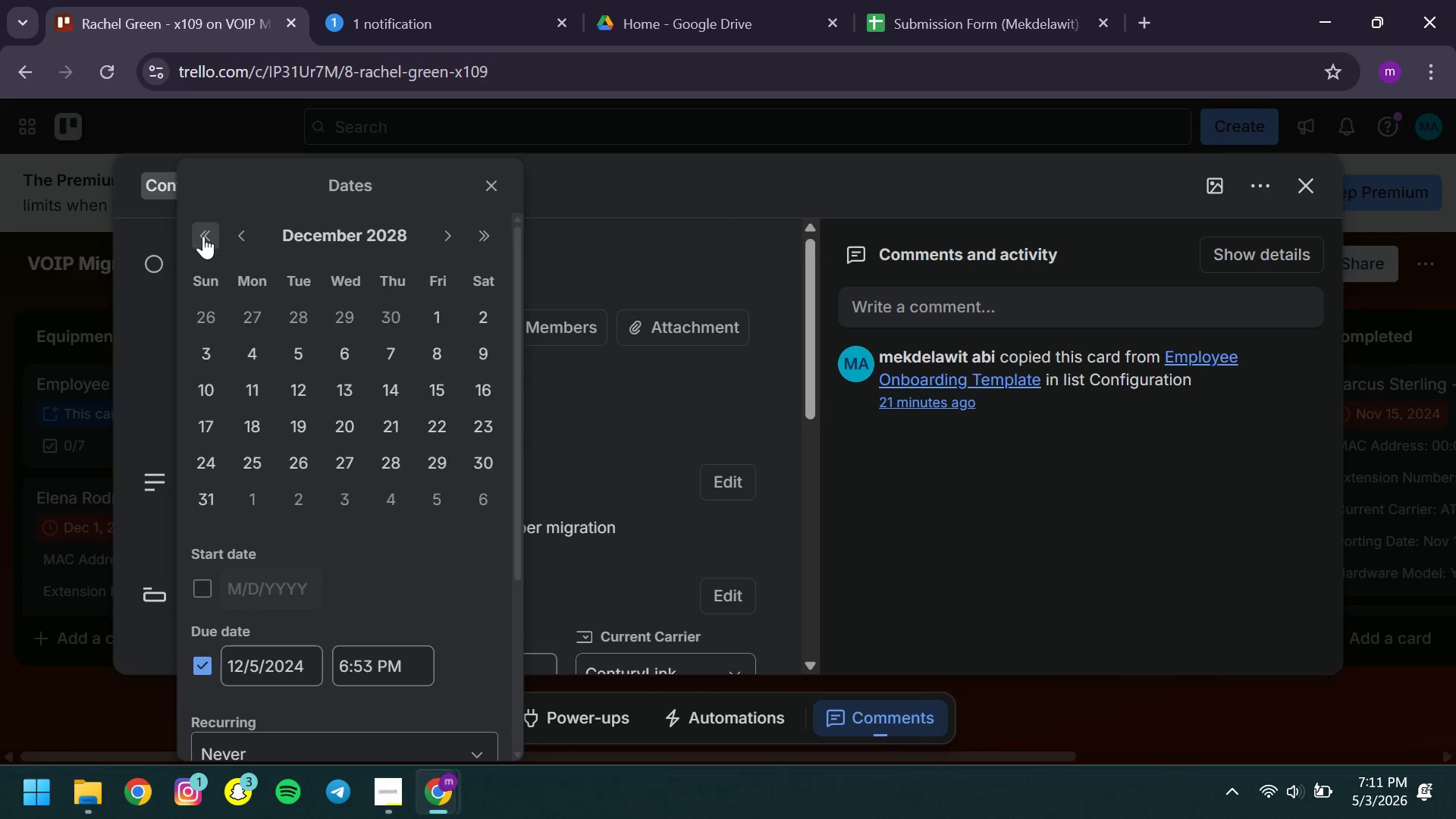 
triple_click([203, 236])
 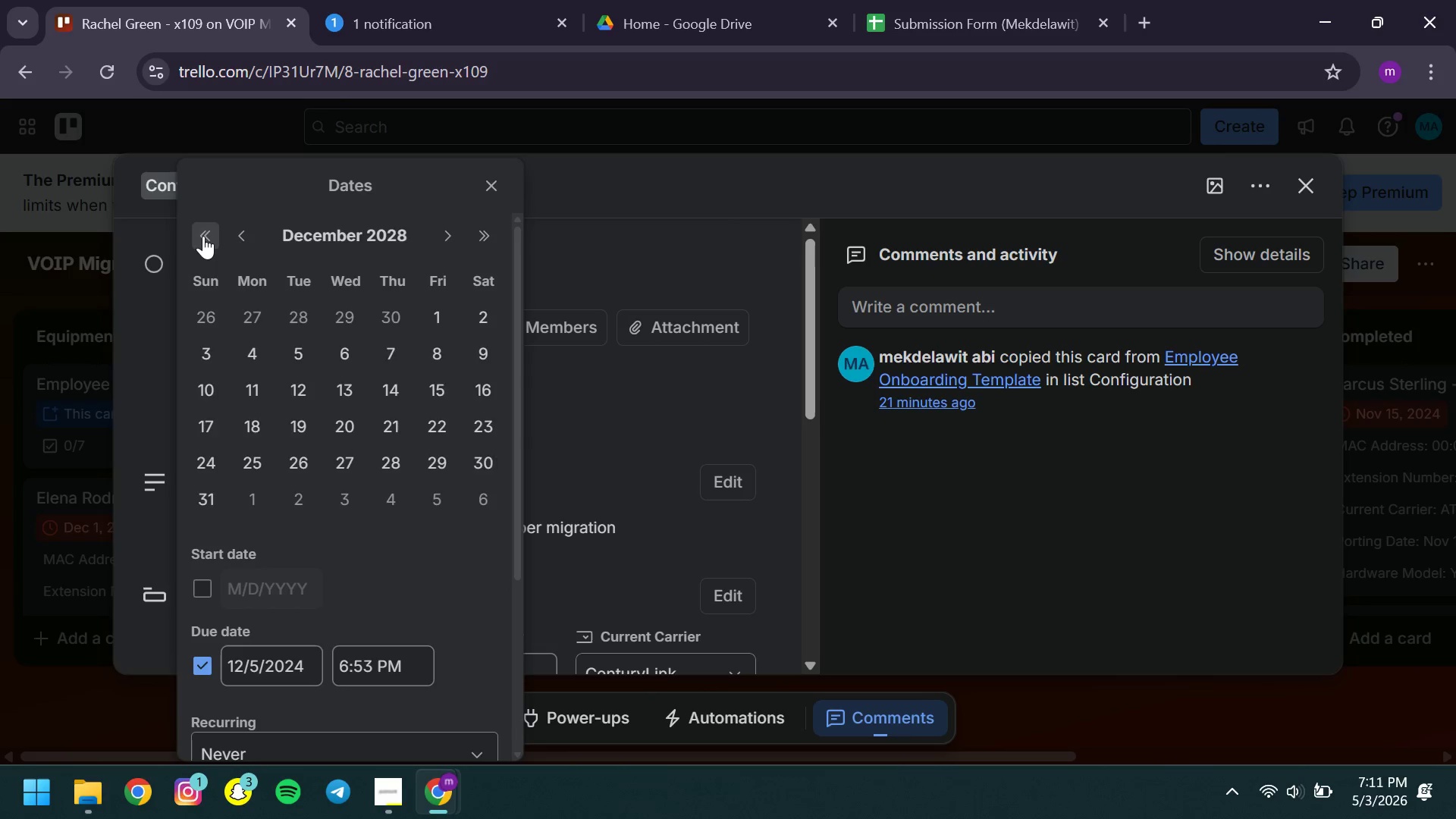 
triple_click([203, 236])
 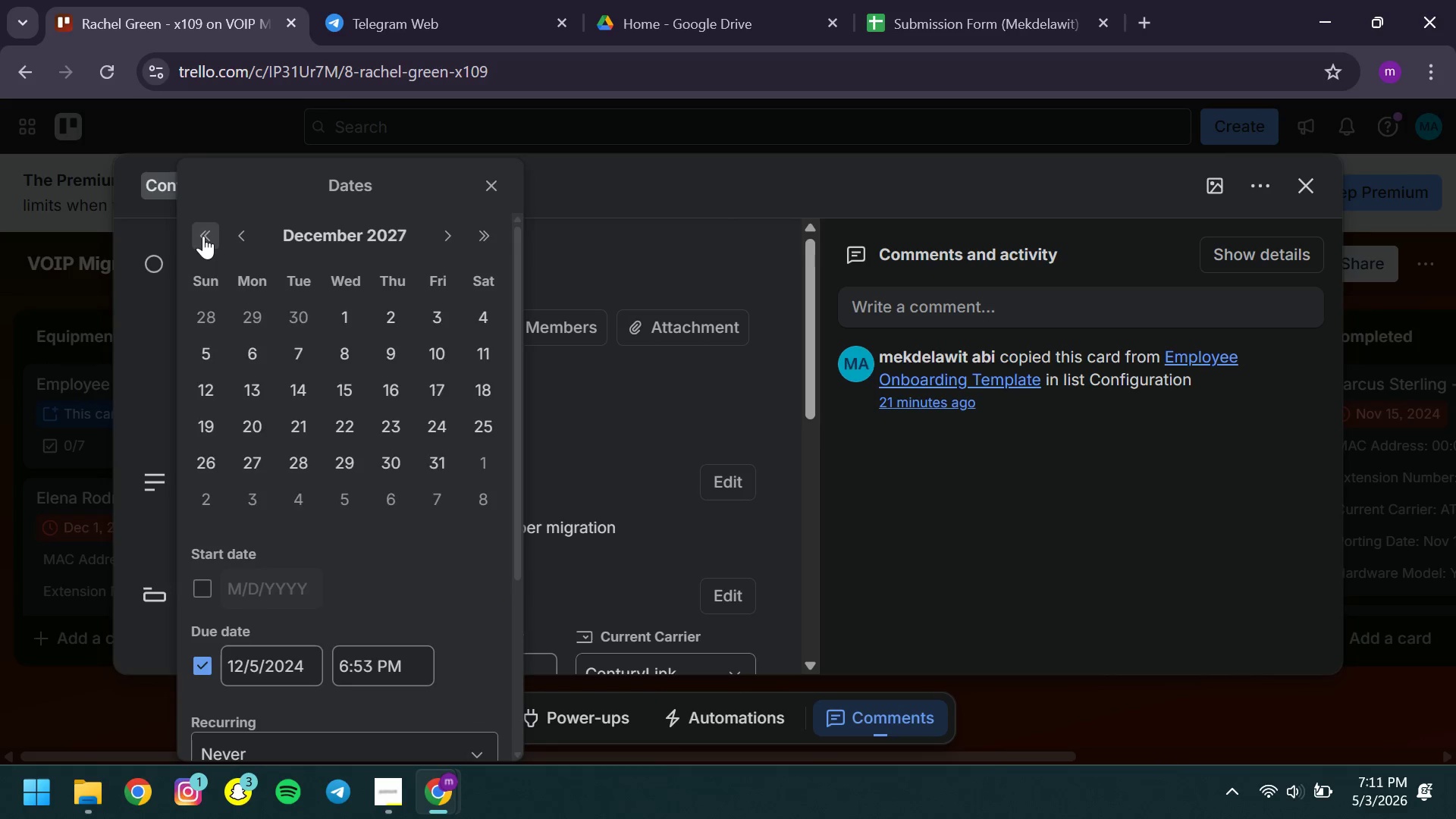 
triple_click([203, 236])
 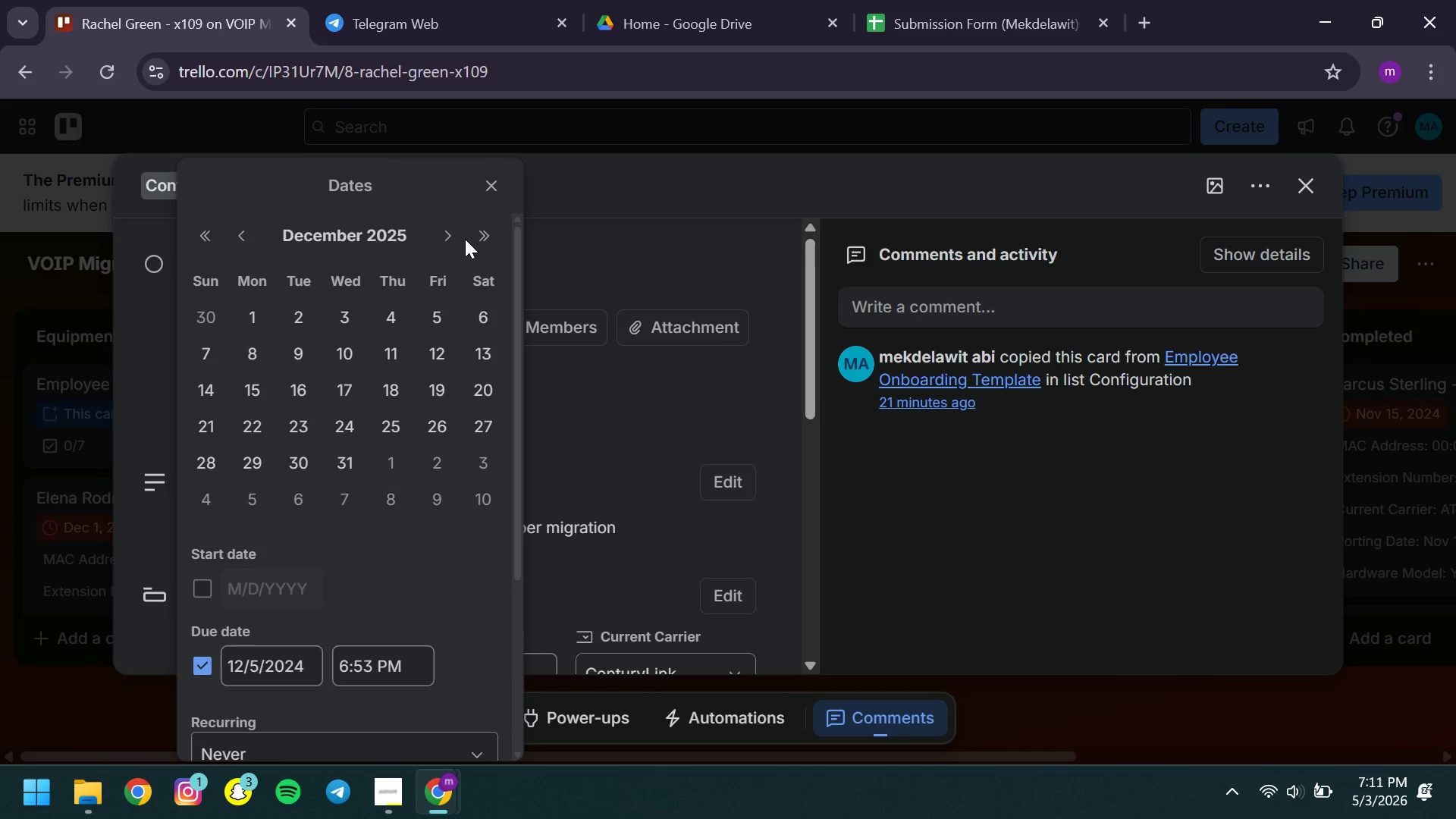 
left_click([482, 240])
 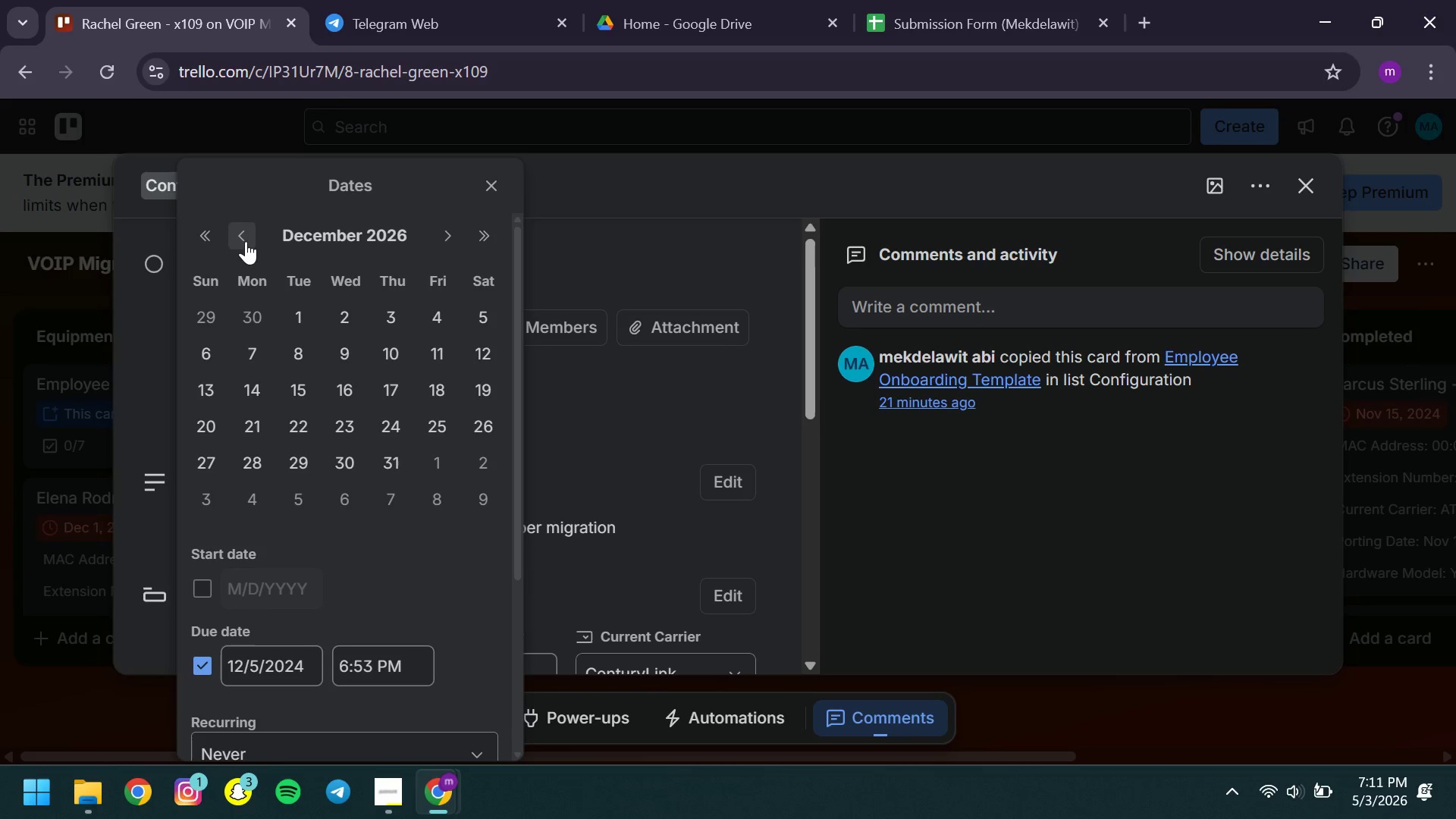 
double_click([246, 241])
 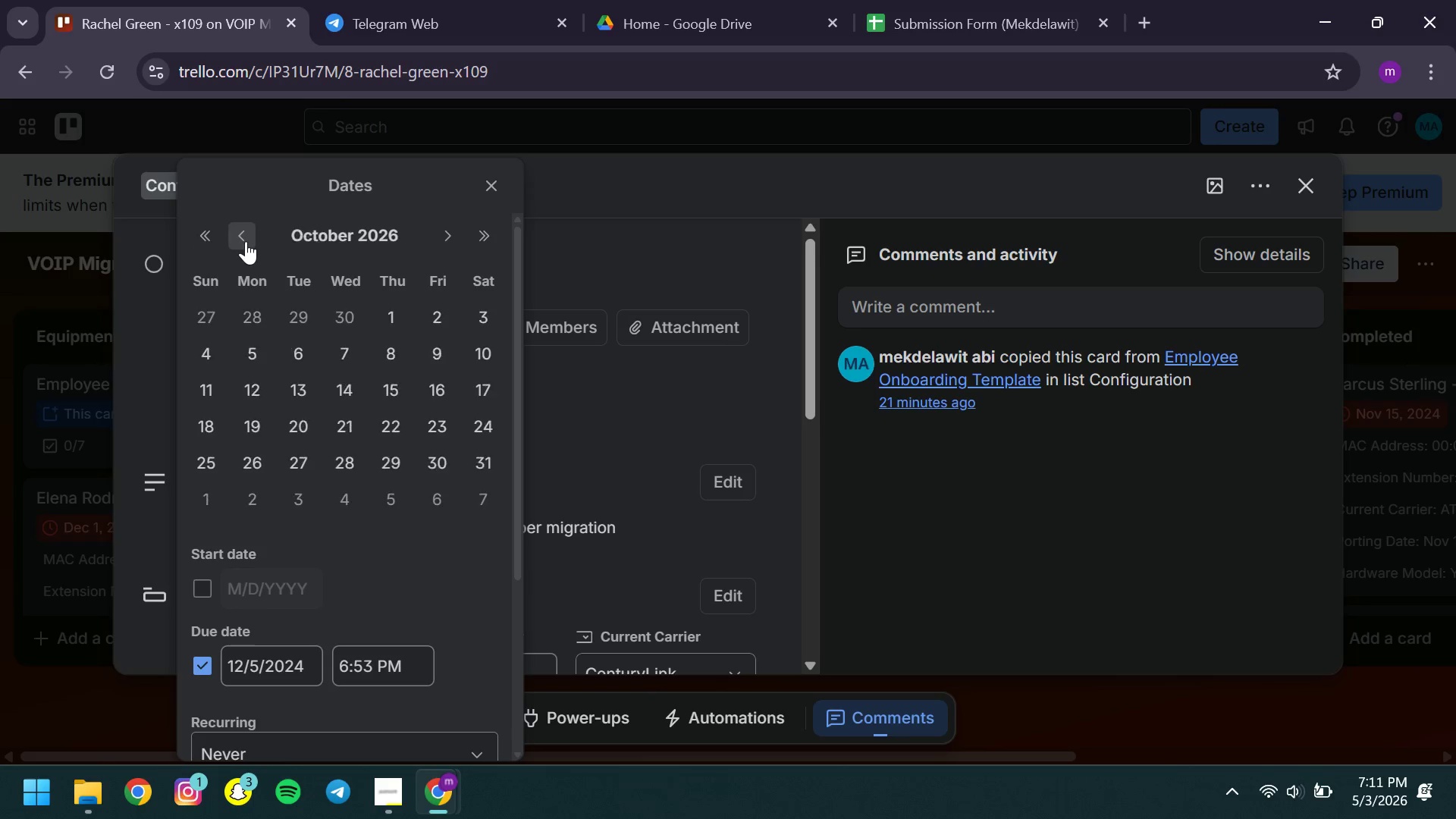 
triple_click([246, 241])
 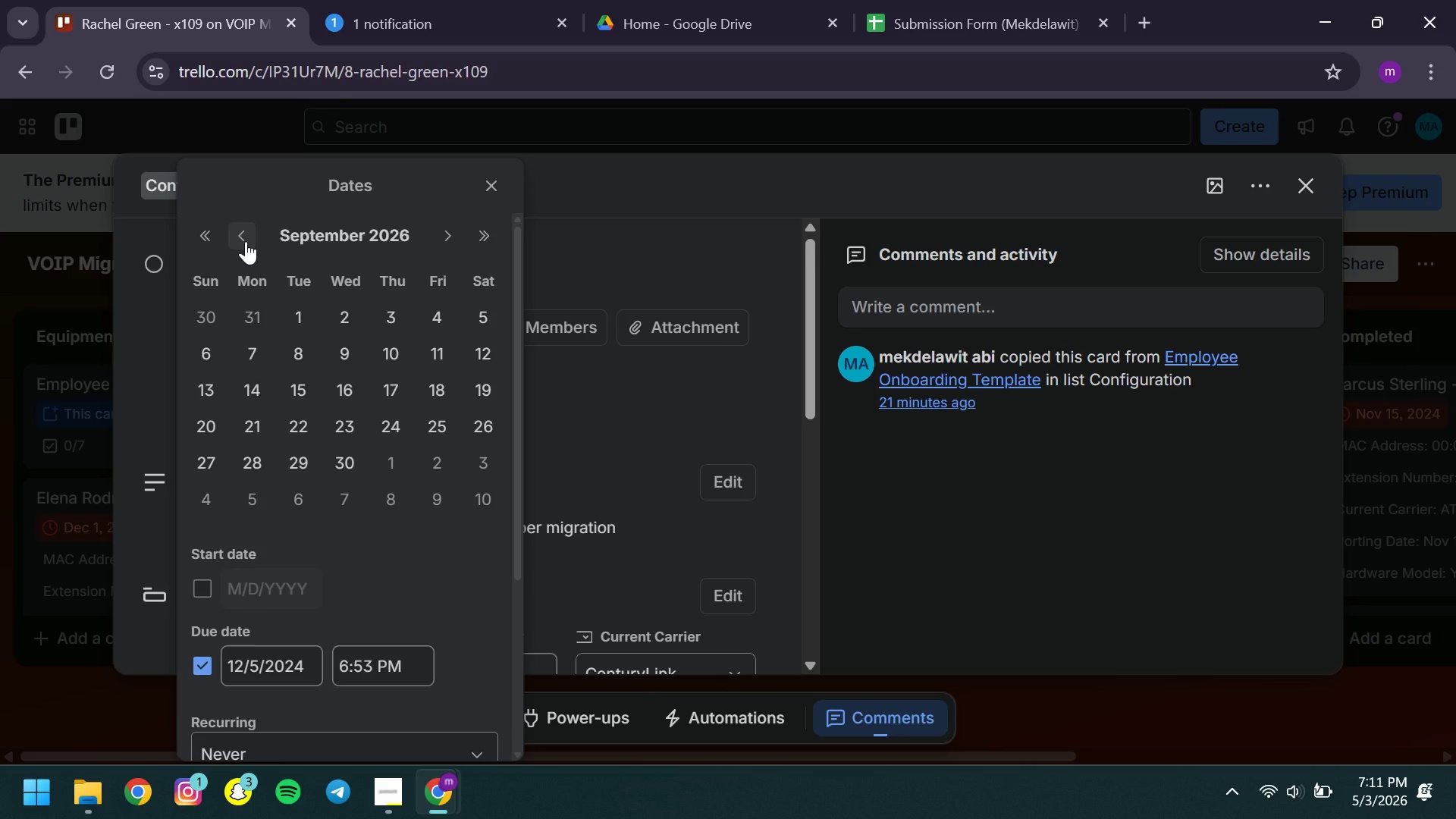 
left_click([246, 241])
 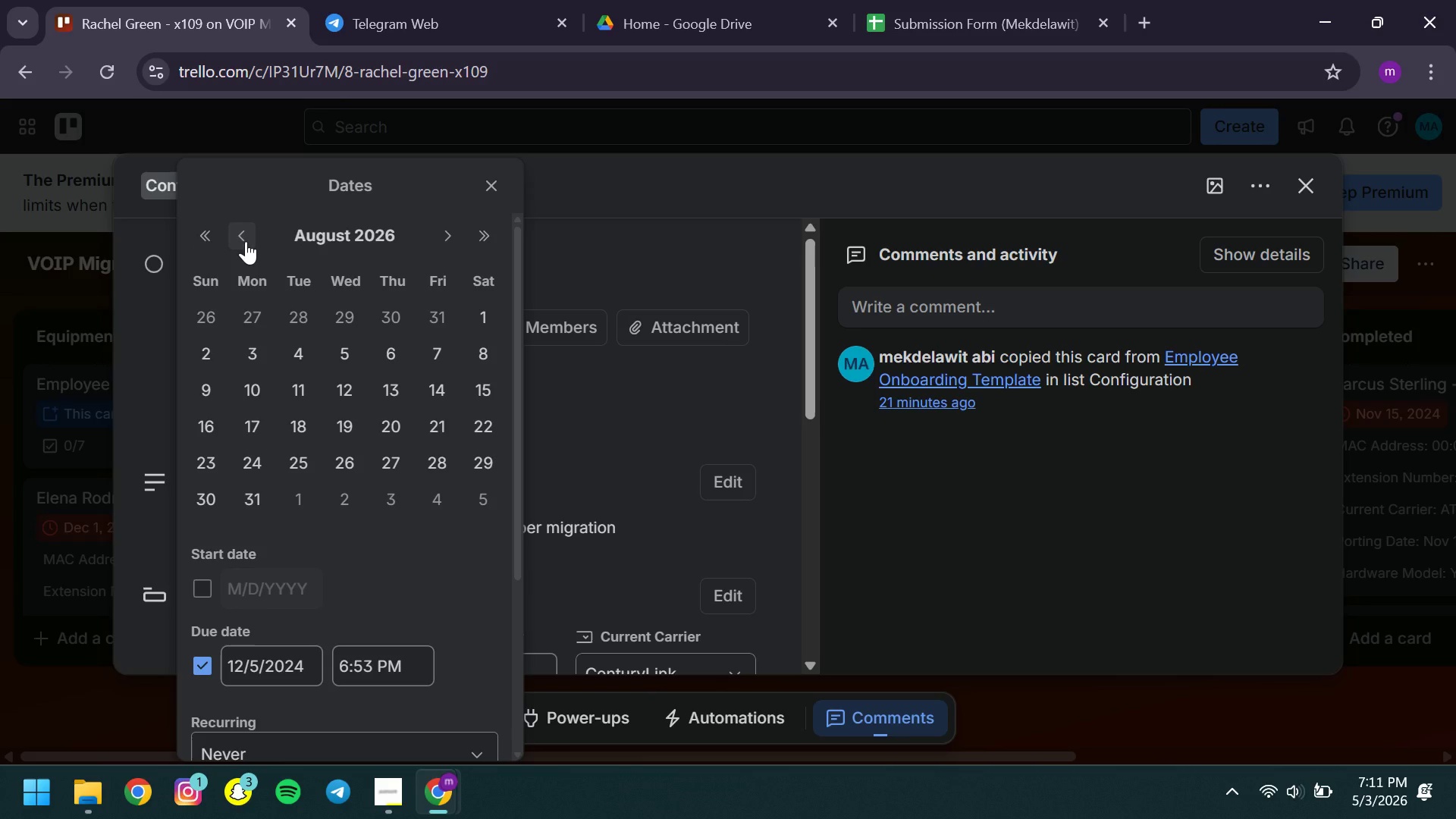 
left_click([246, 241])
 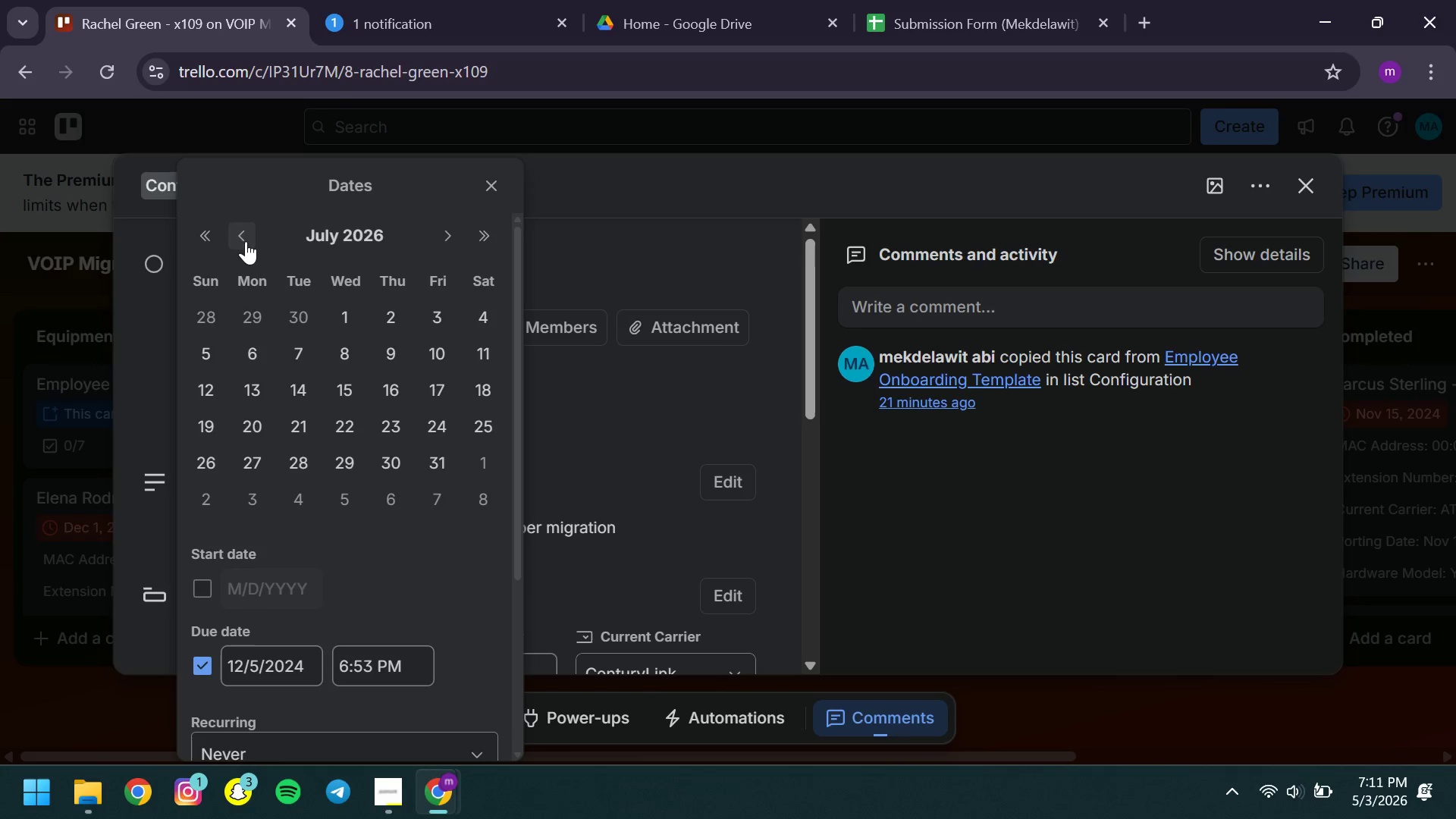 
left_click([246, 241])
 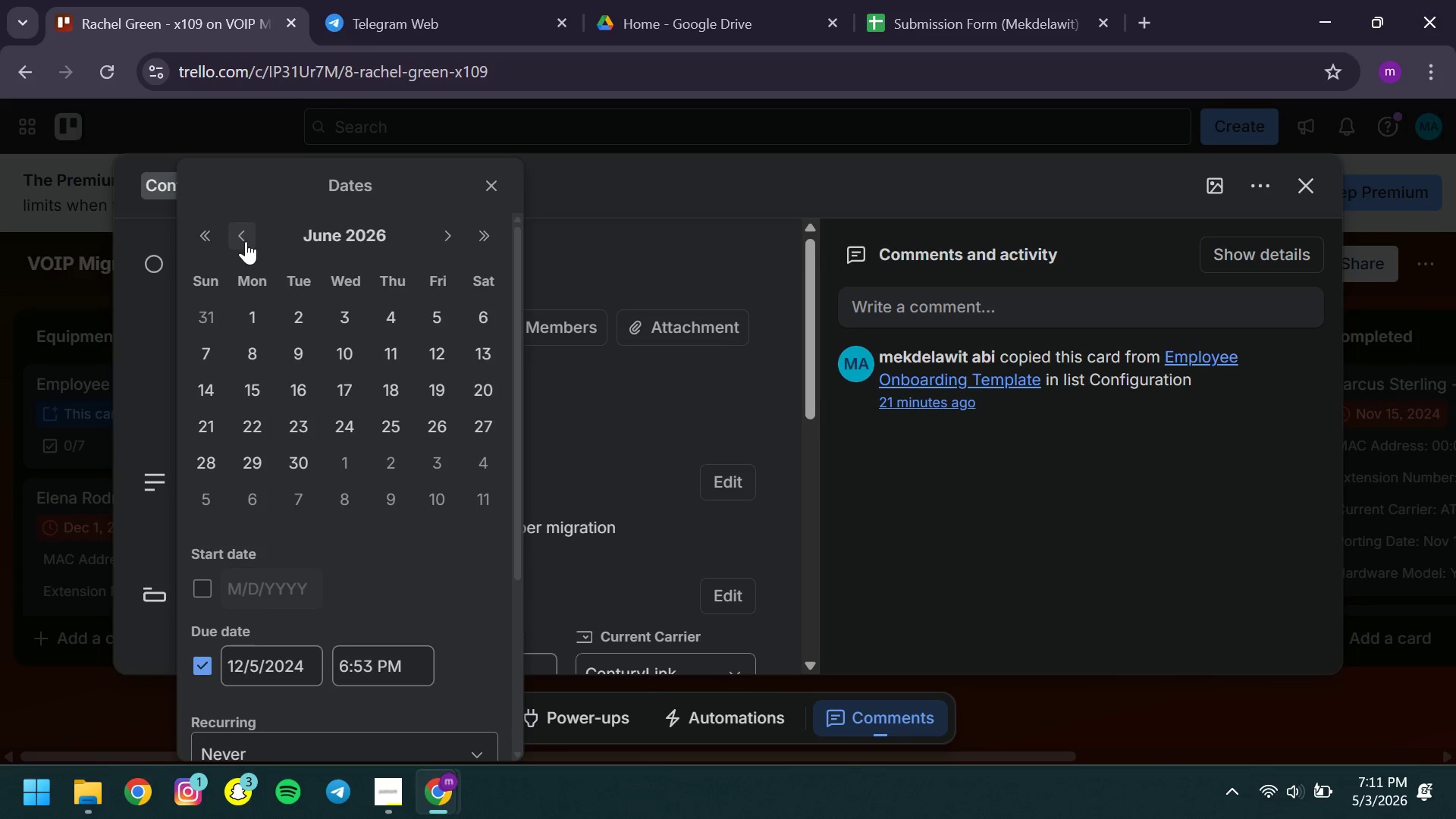 
left_click([246, 241])
 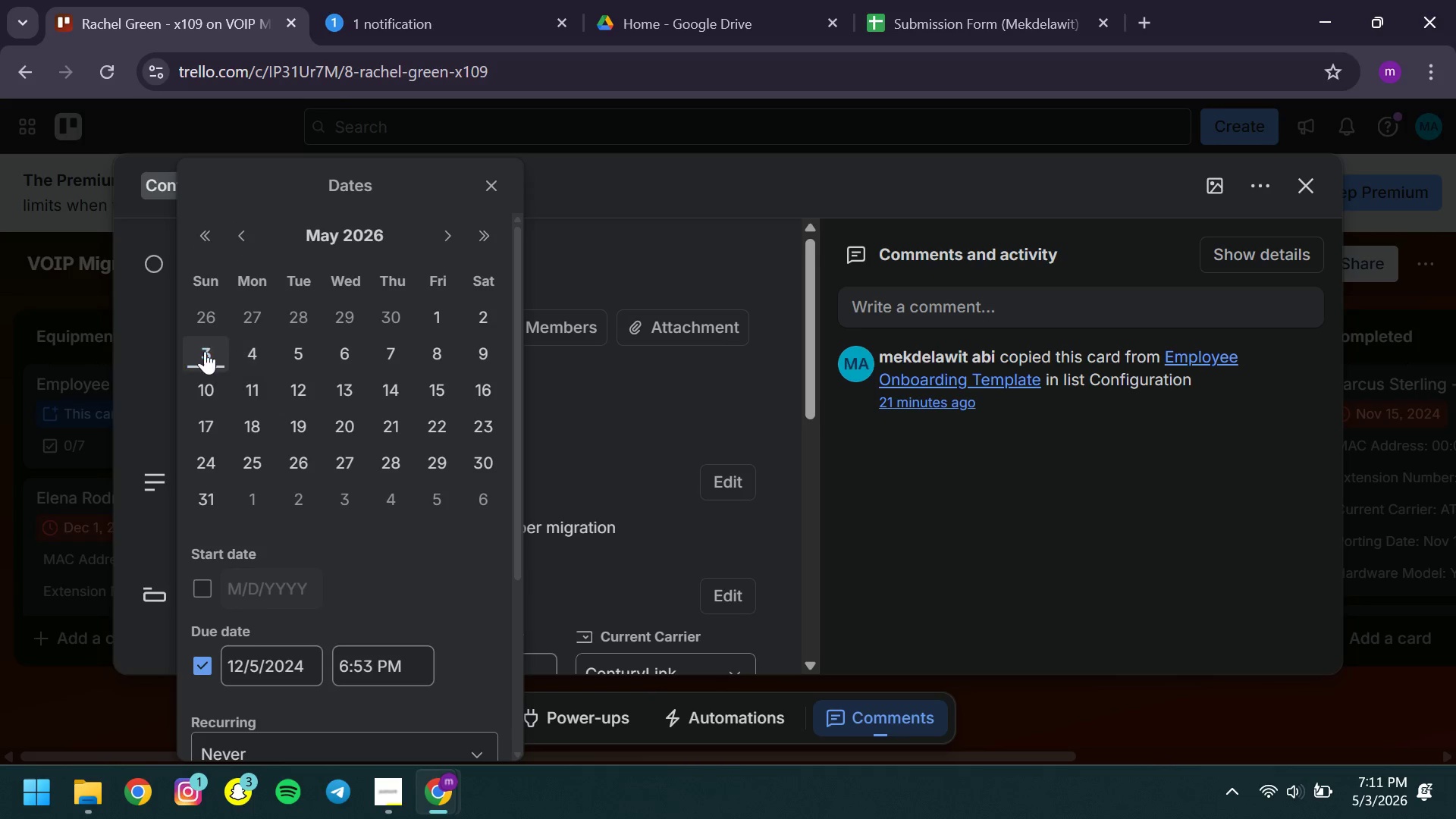 
left_click([203, 351])
 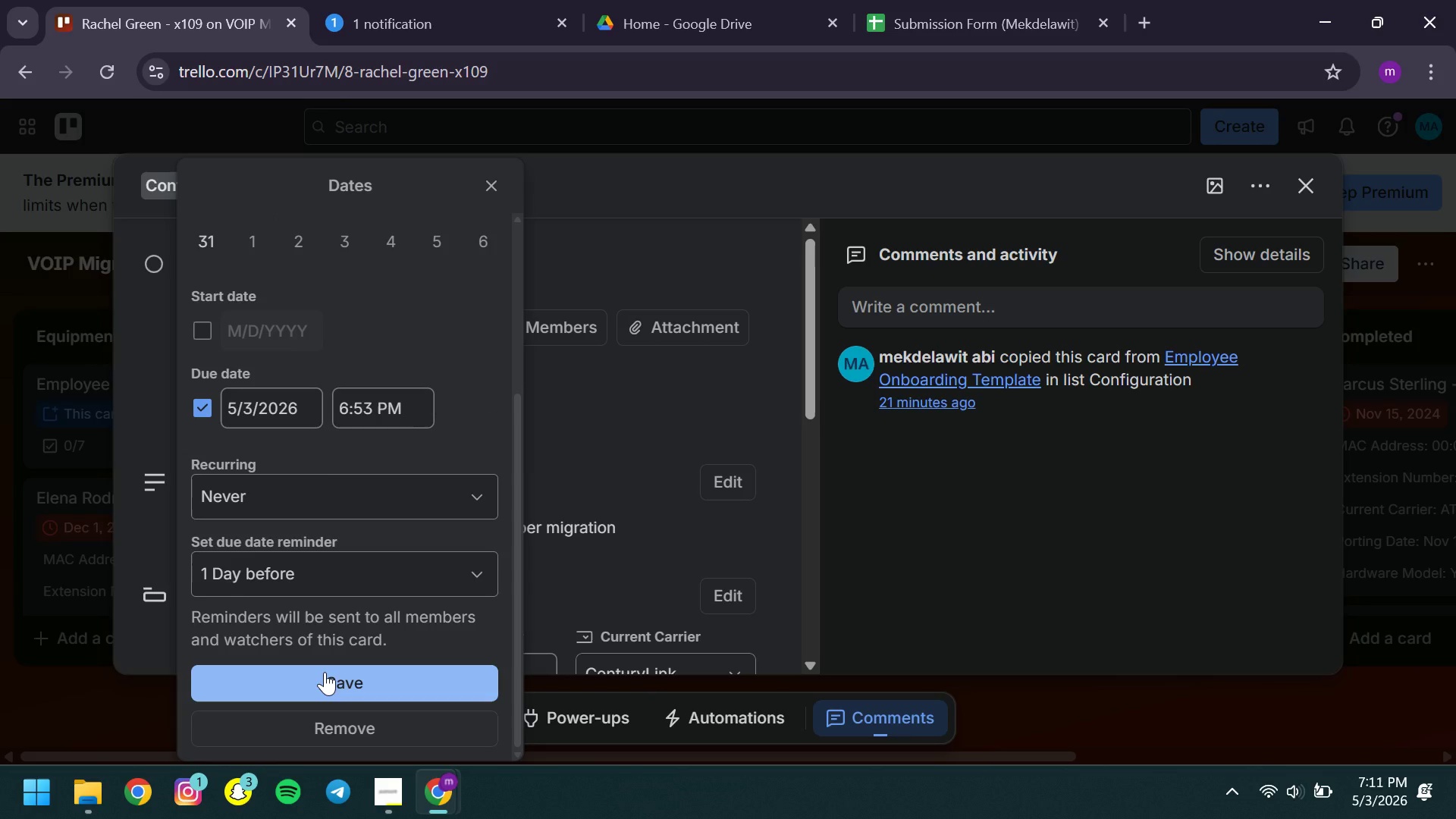 
left_click([325, 672])
 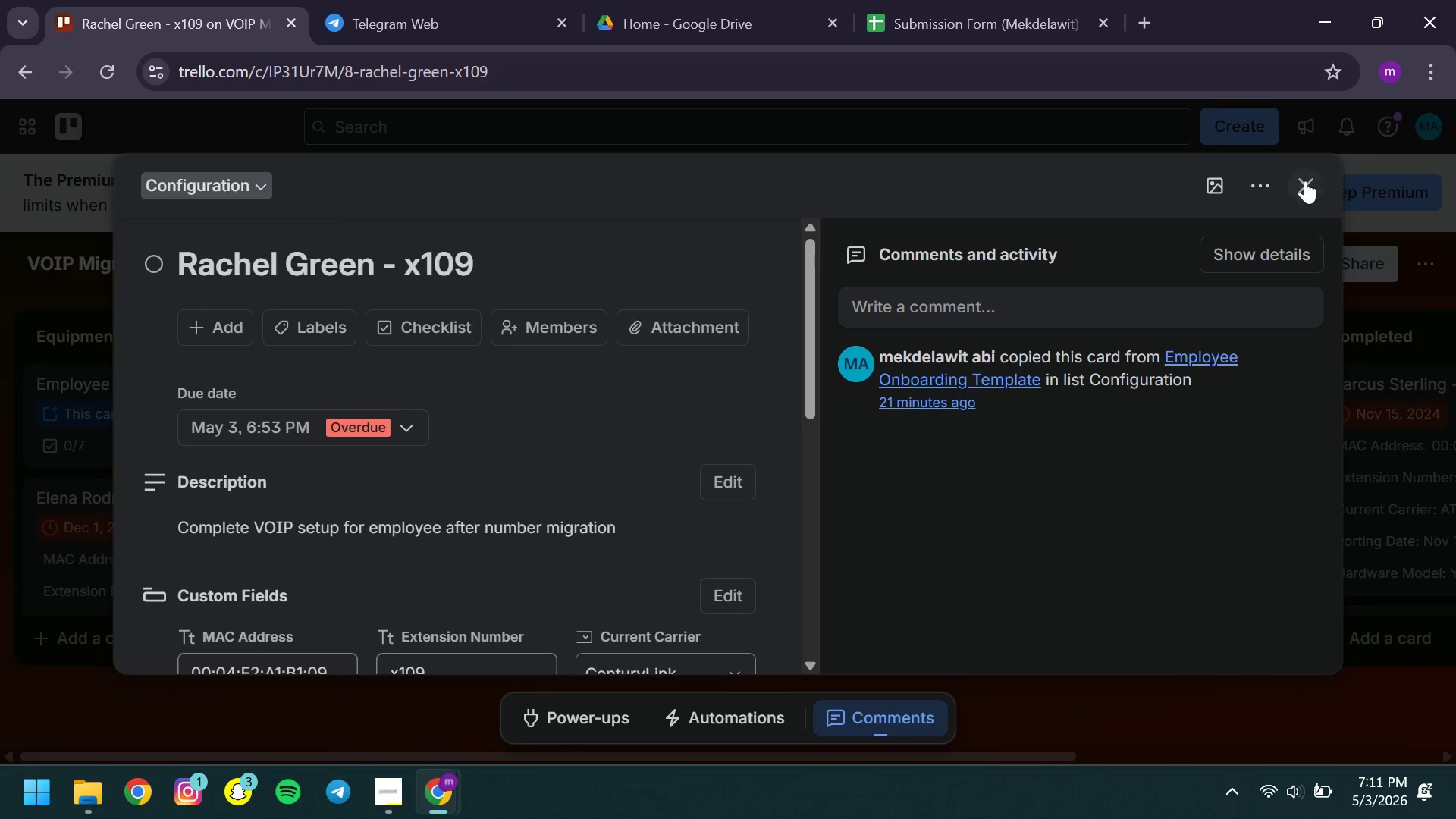 
left_click([1305, 183])
 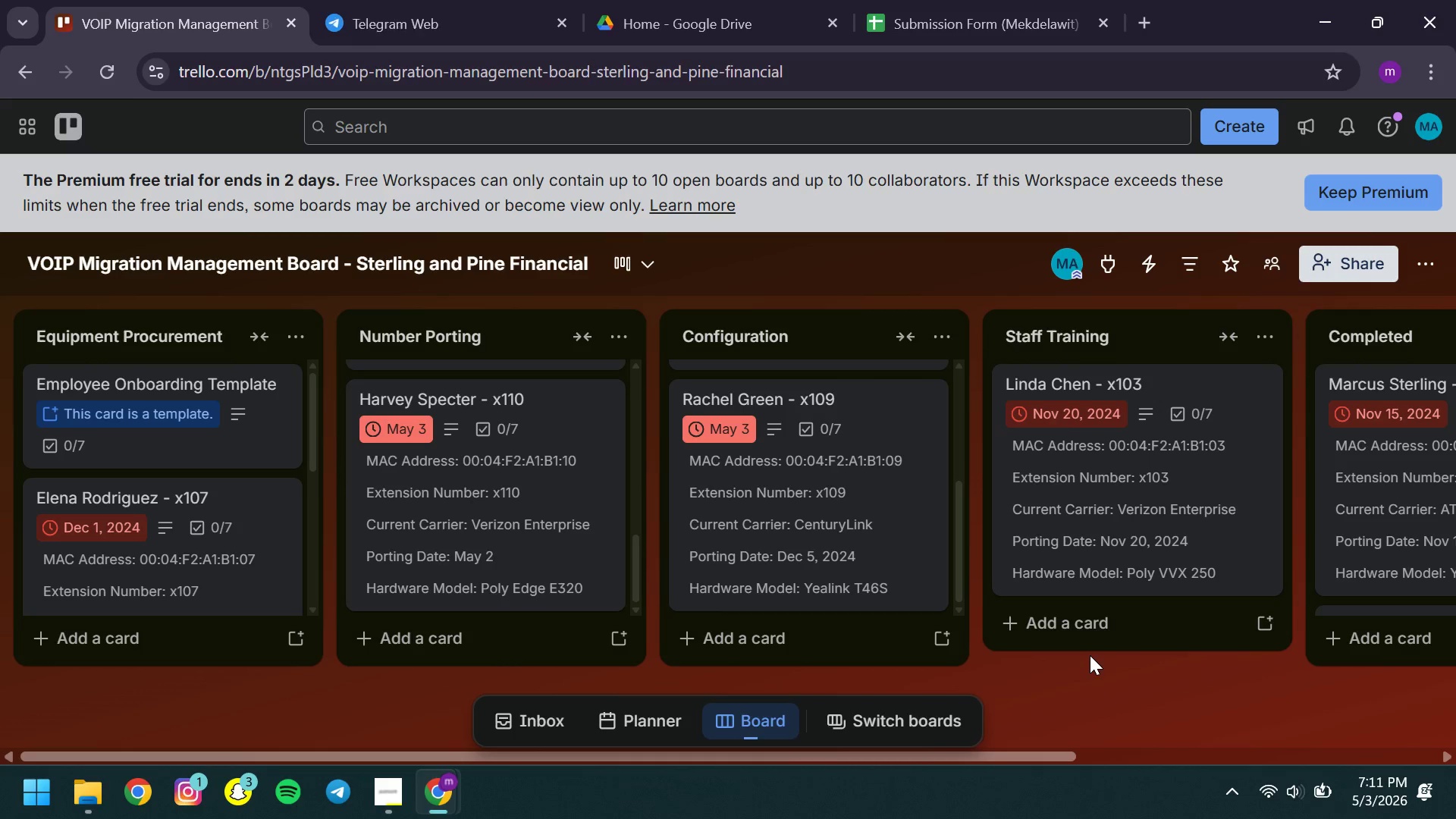 
wait(39.7)
 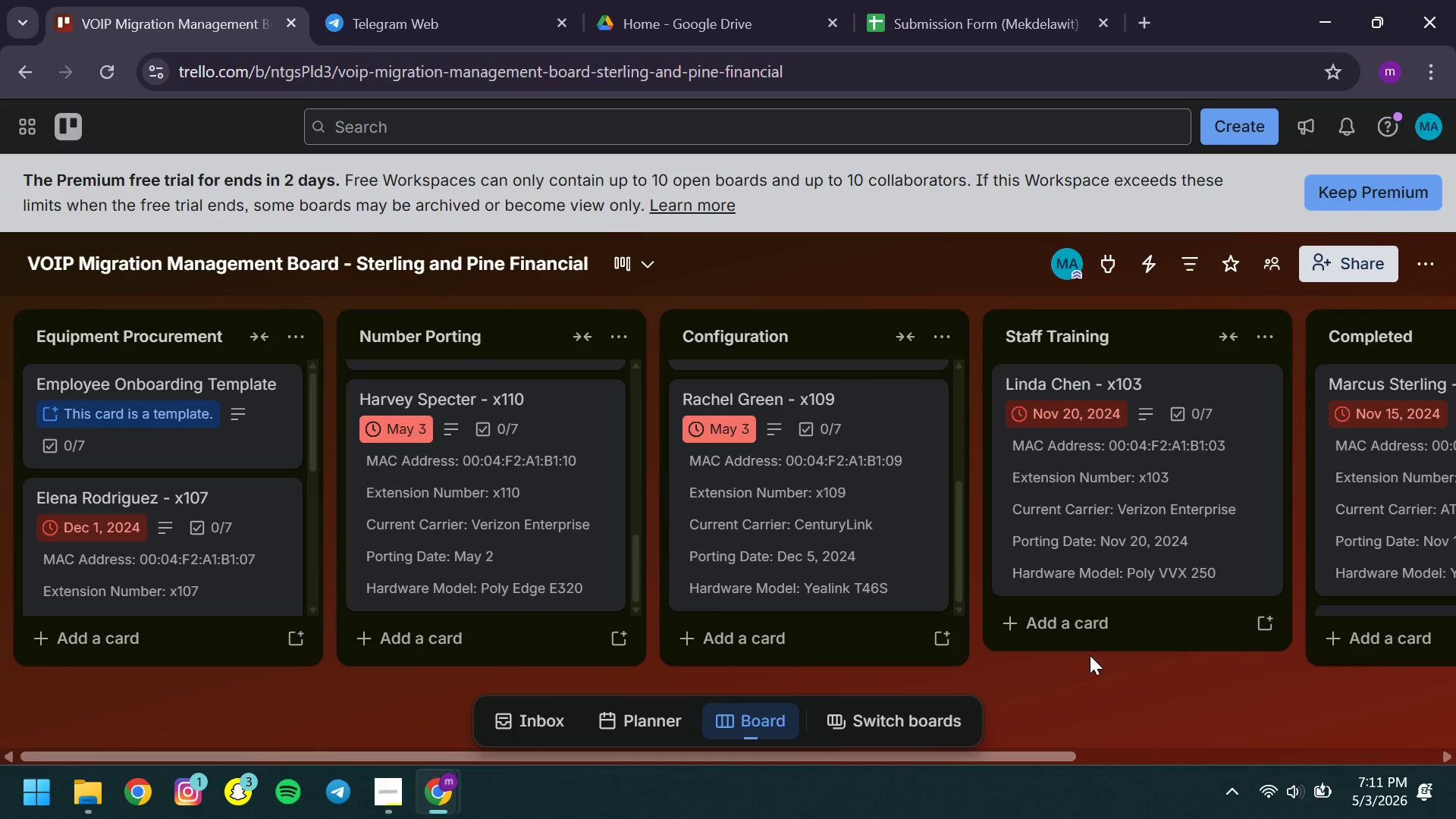 
left_click([887, 577])
 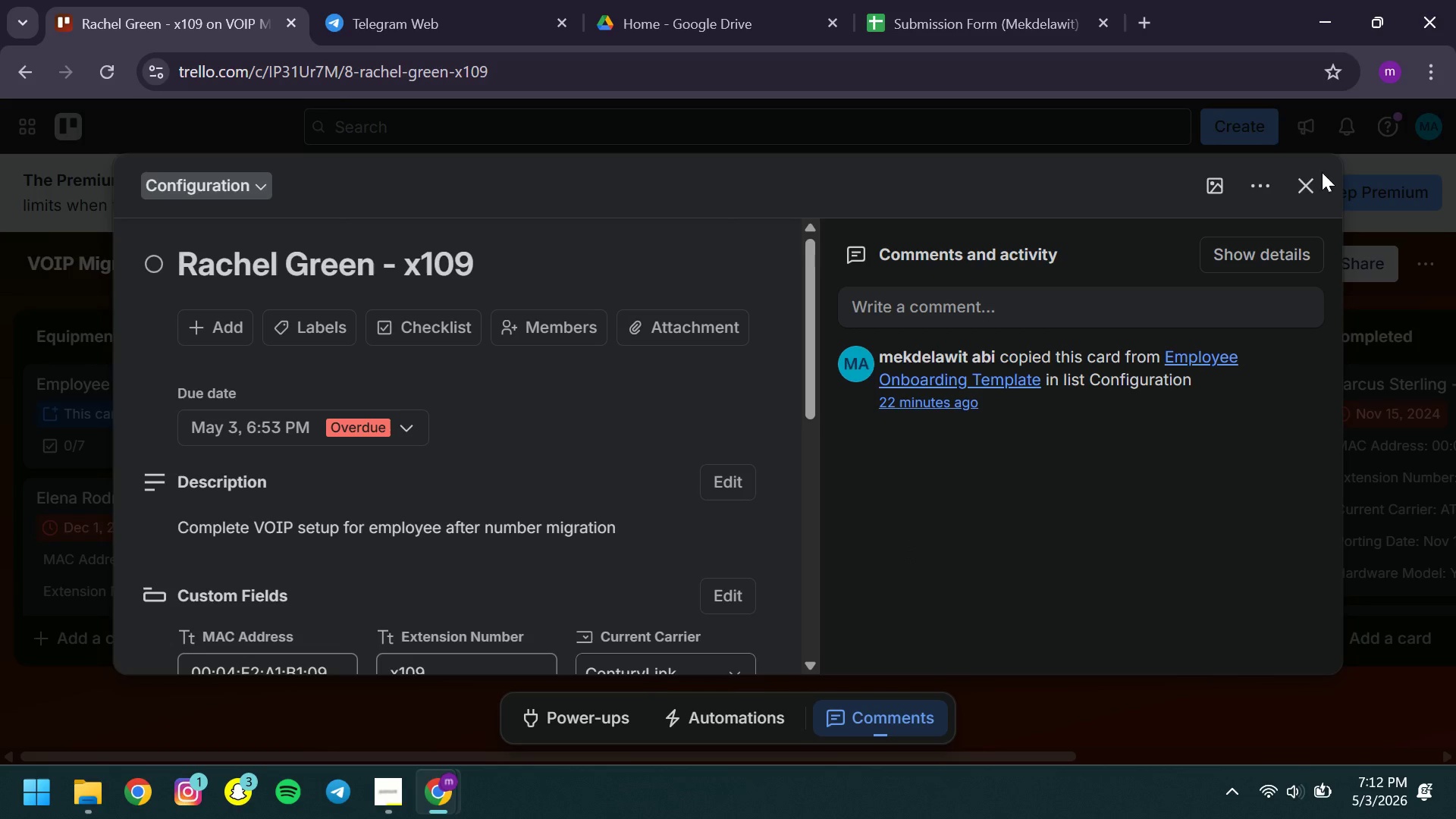 
left_click([1310, 185])
 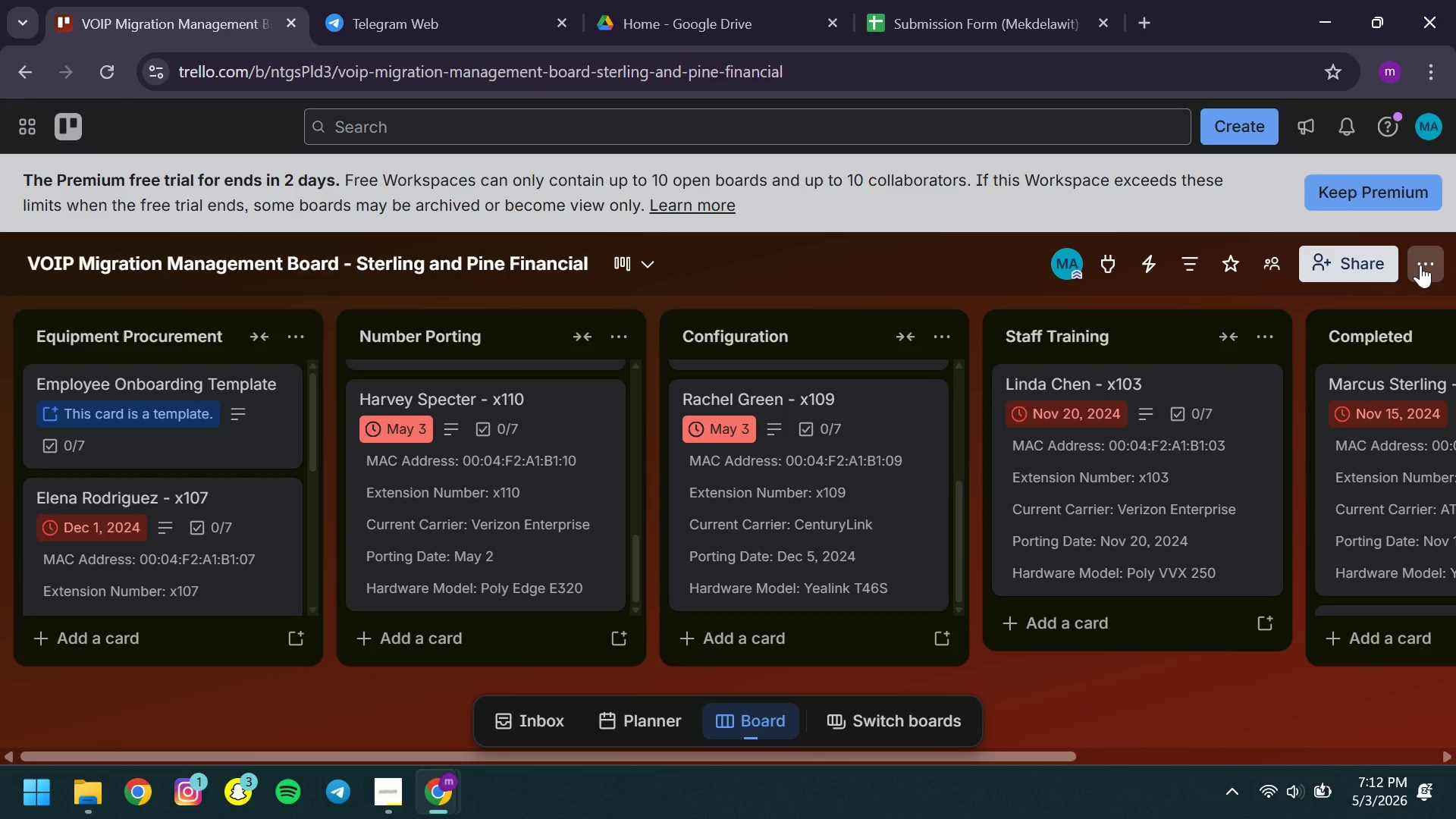 
left_click([1420, 265])
 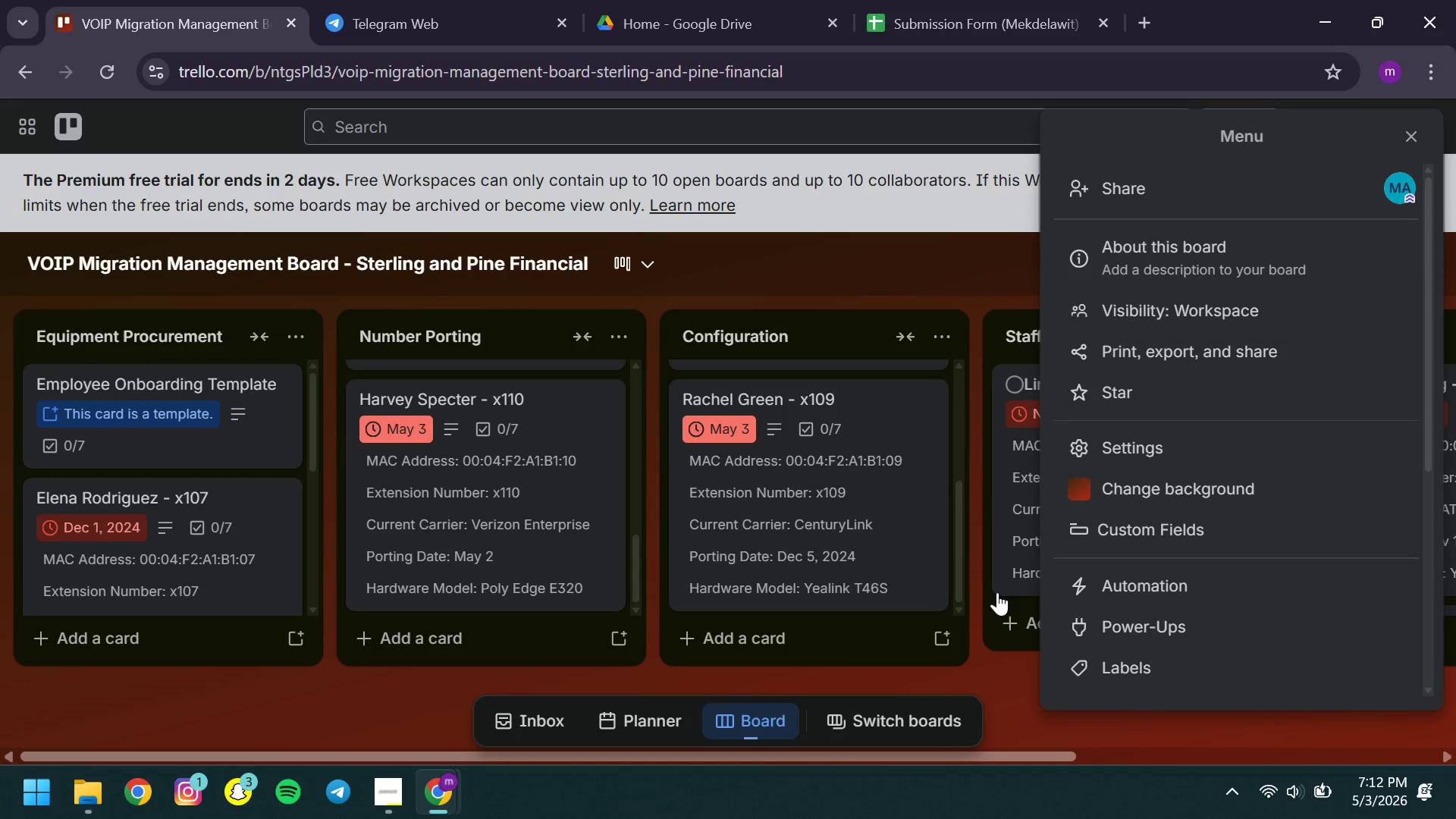 
left_click([1002, 550])
 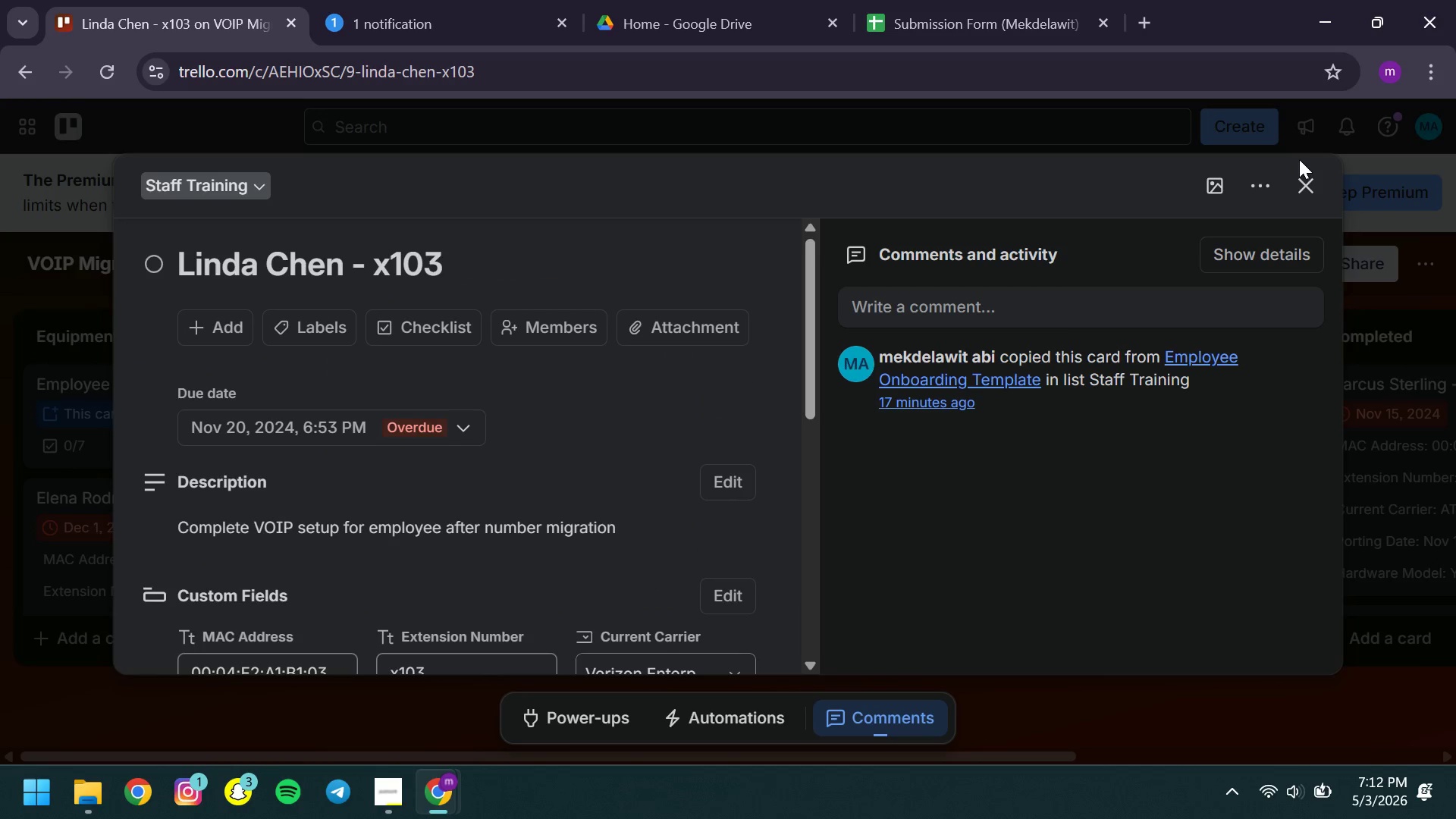 
left_click([1305, 176])
 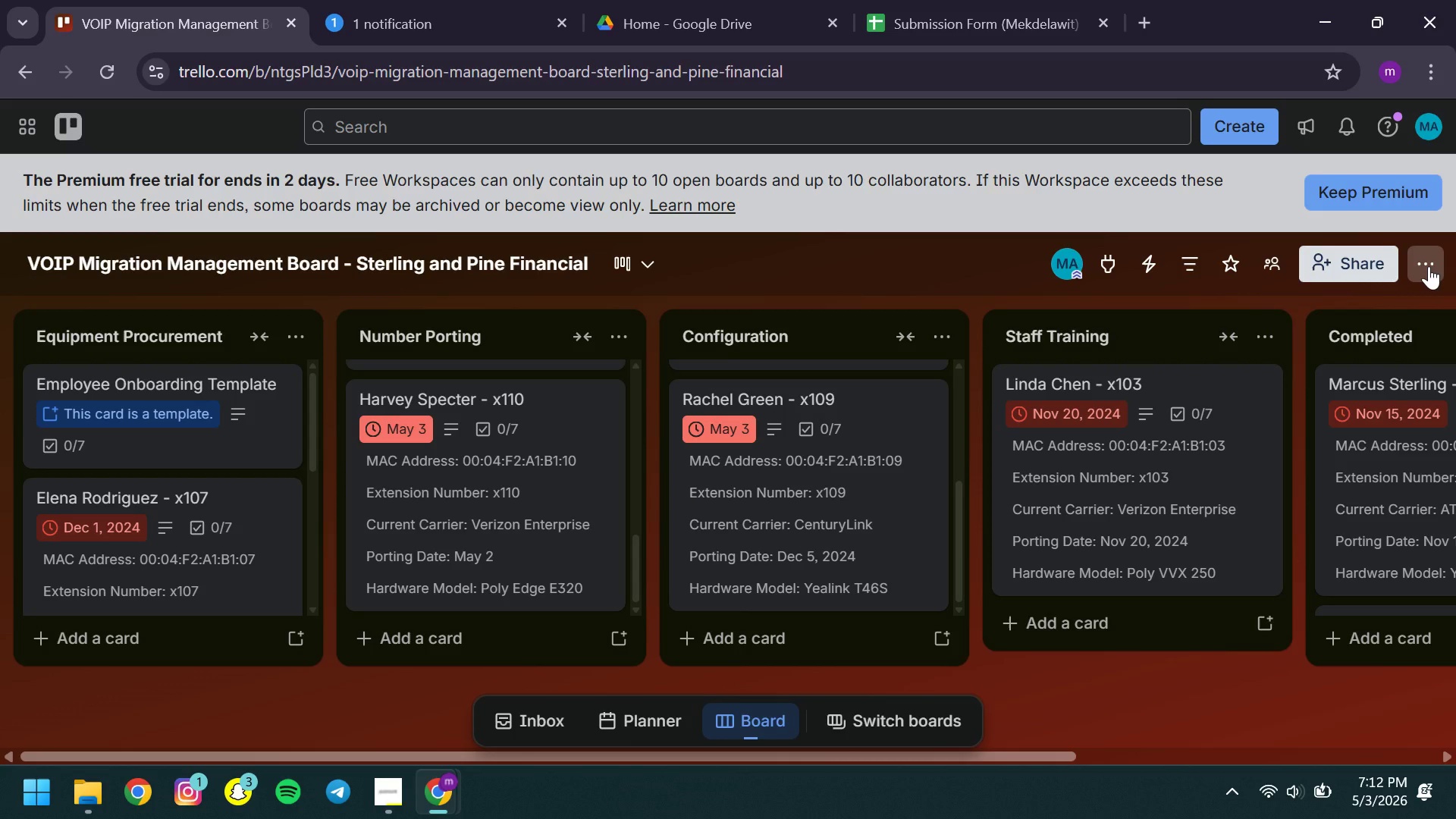 
left_click([1429, 266])
 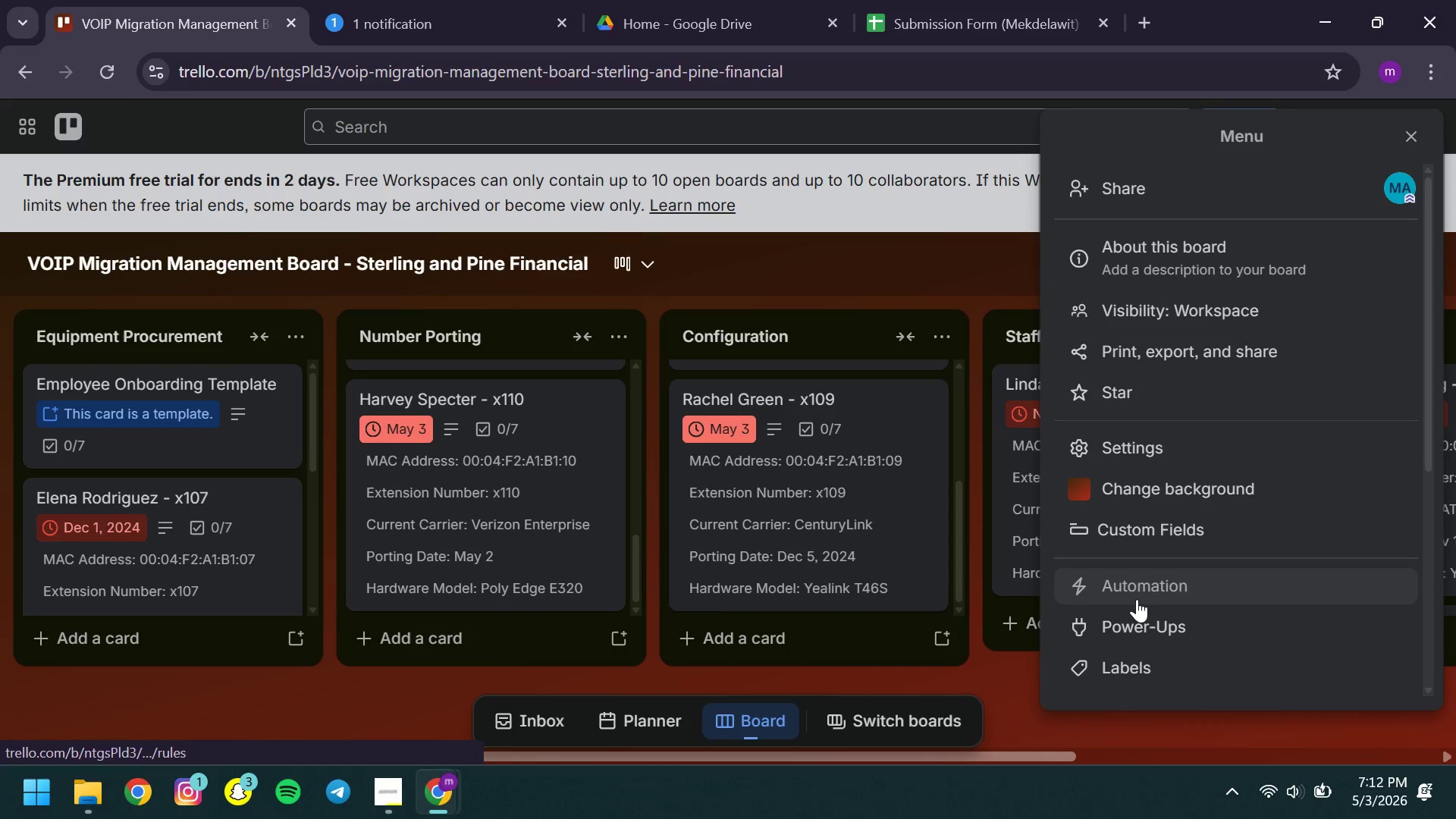 
left_click([1137, 599])
 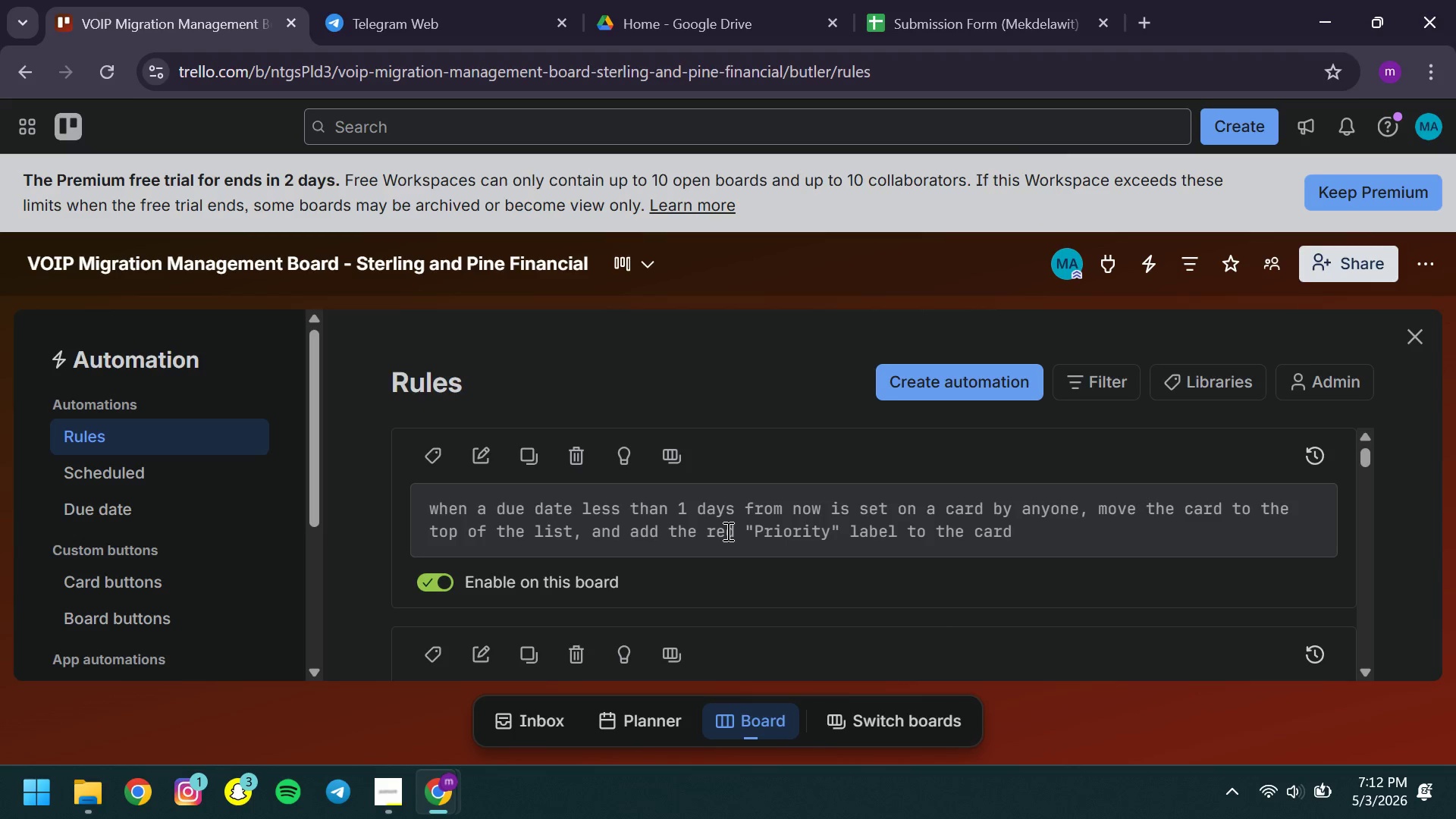 
wait(7.91)
 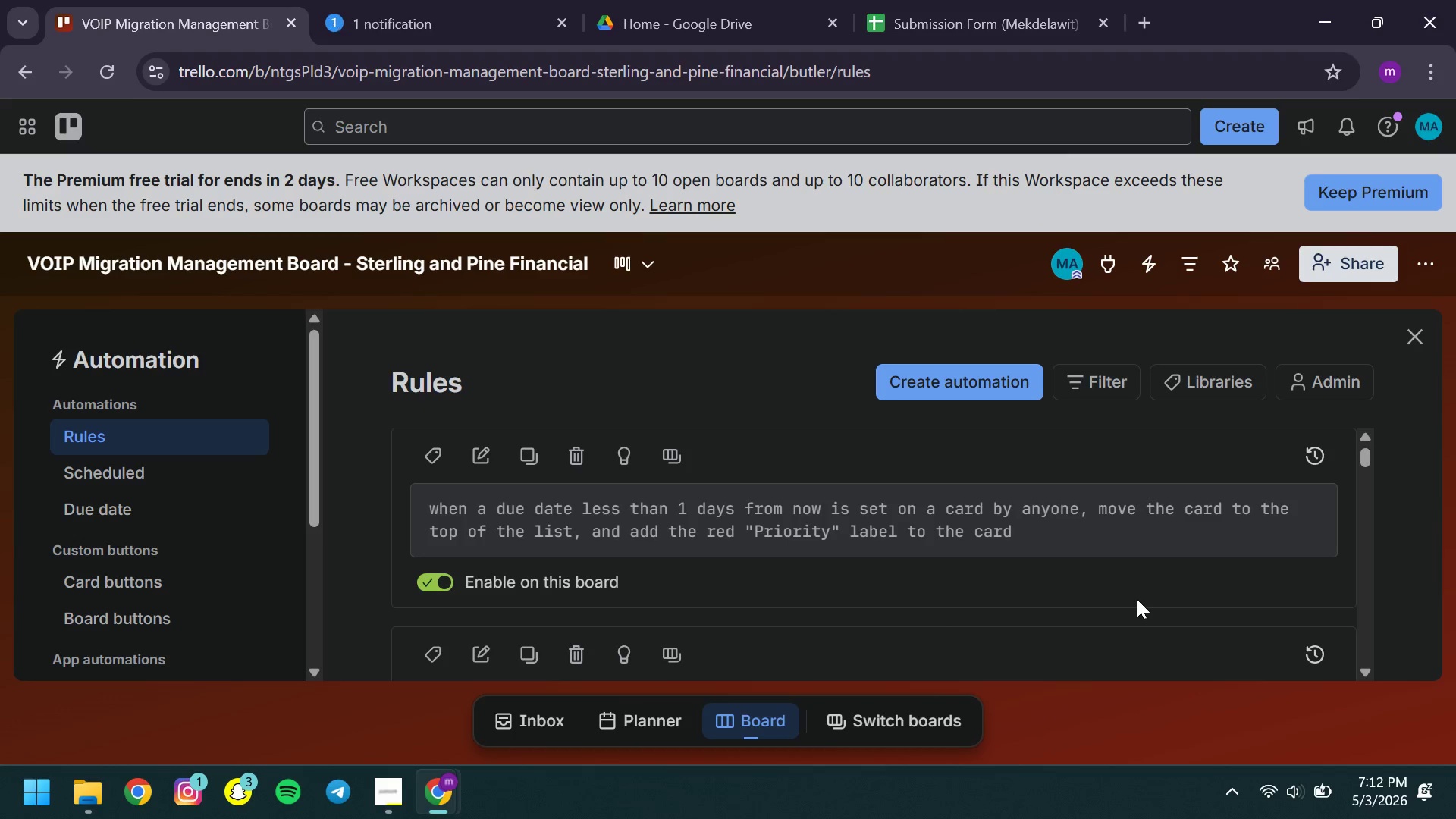 
left_click([482, 451])
 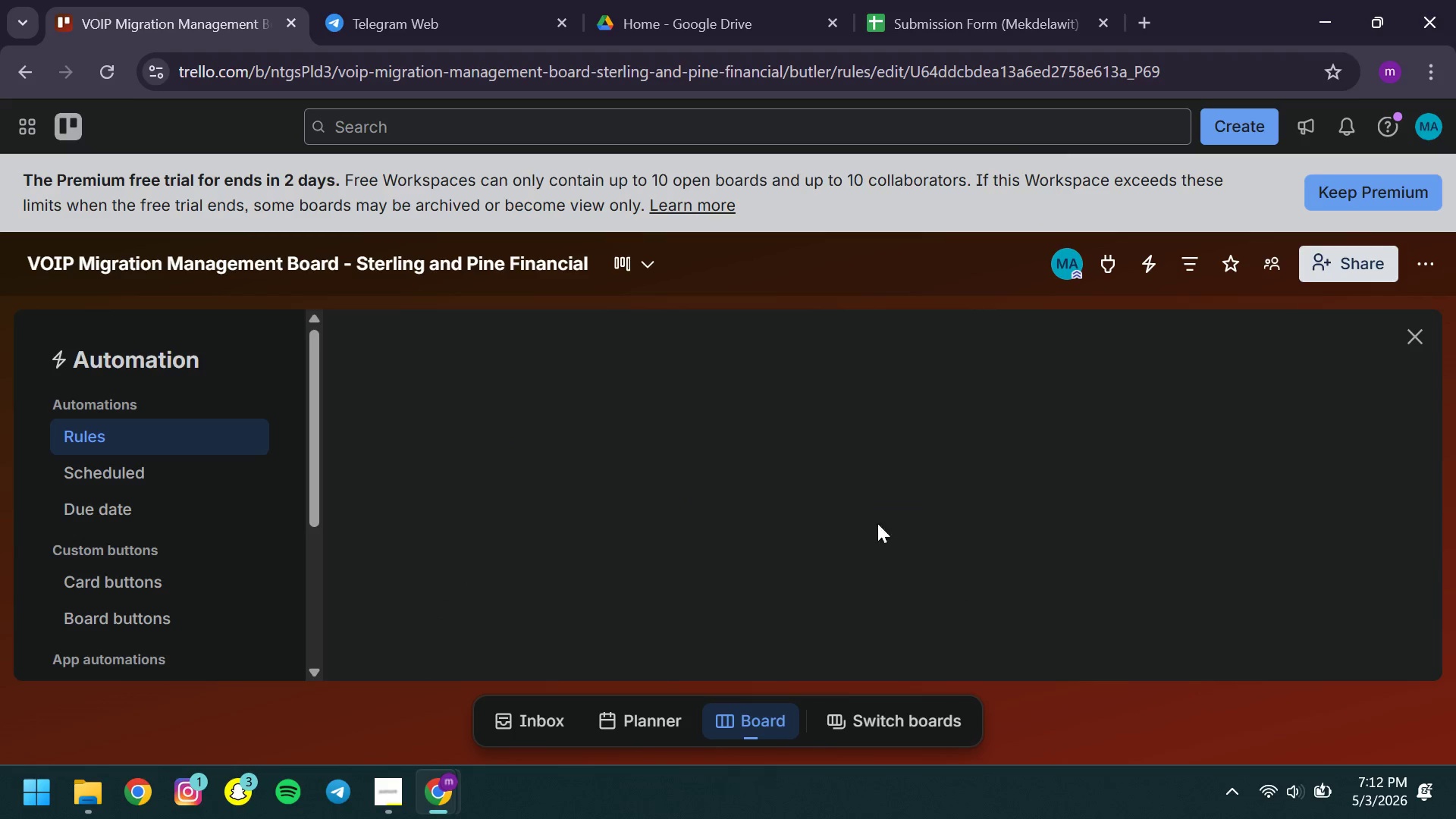 
mouse_move([866, 519])
 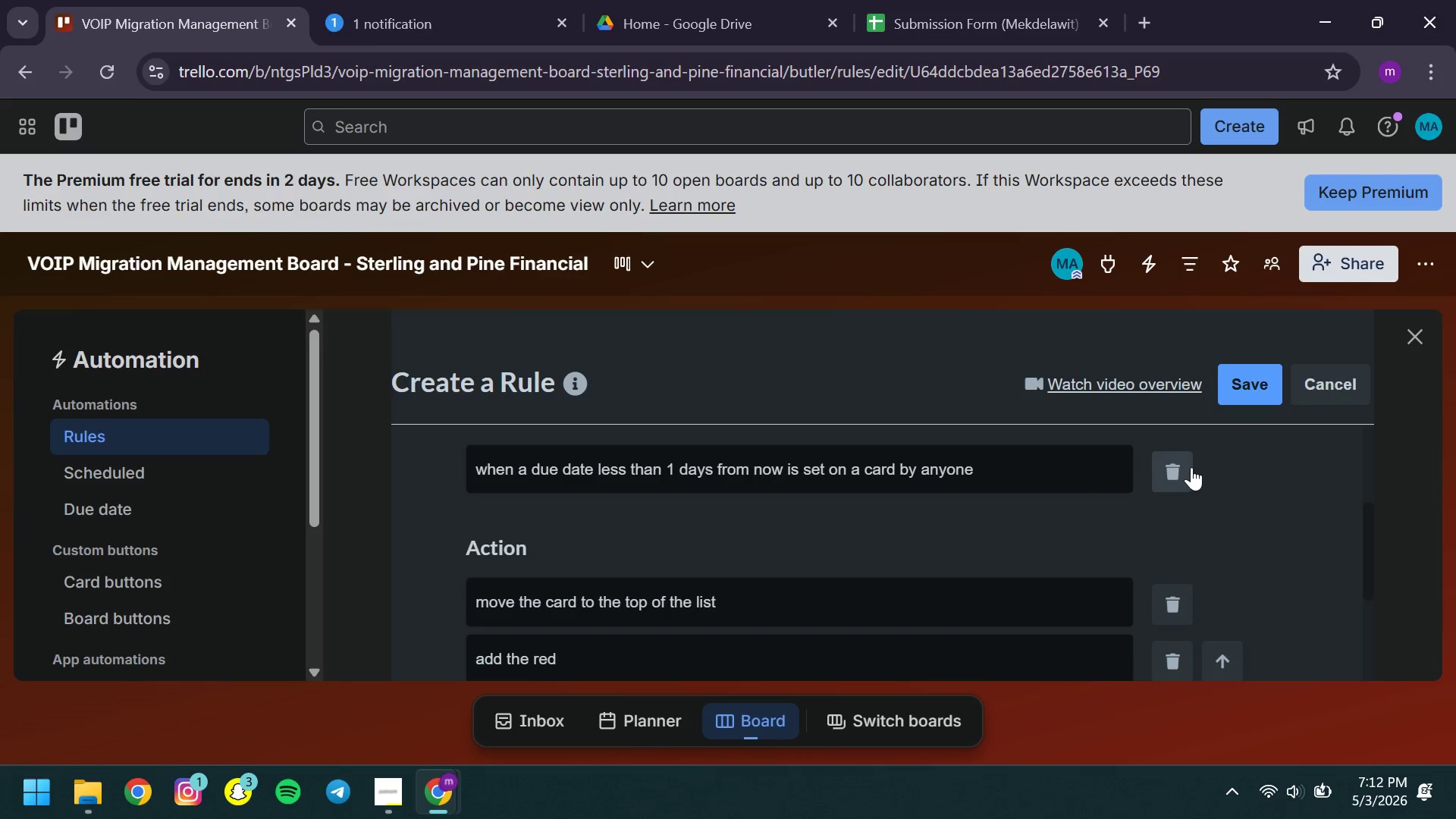 
left_click([1188, 467])
 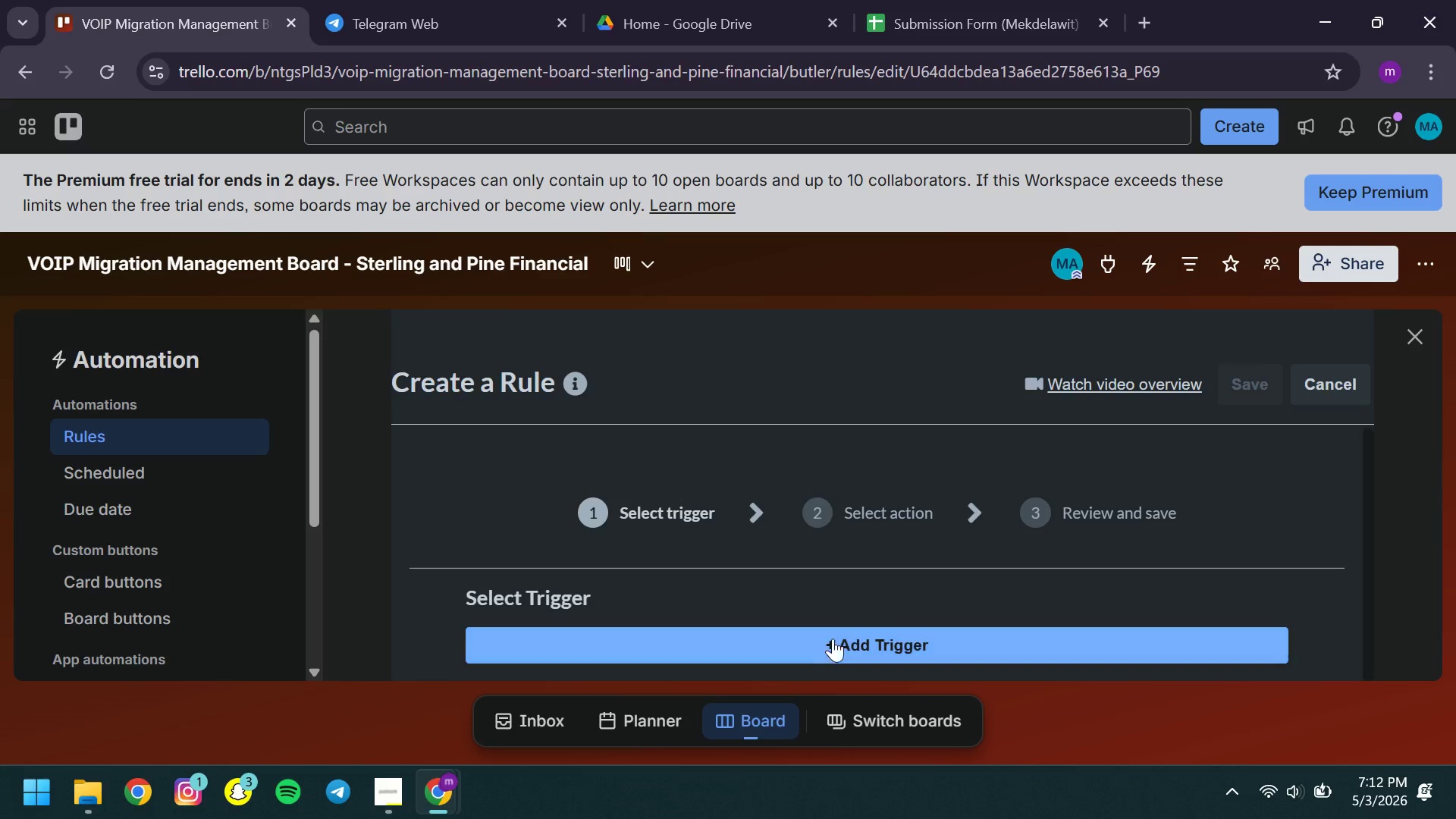 
left_click([826, 633])
 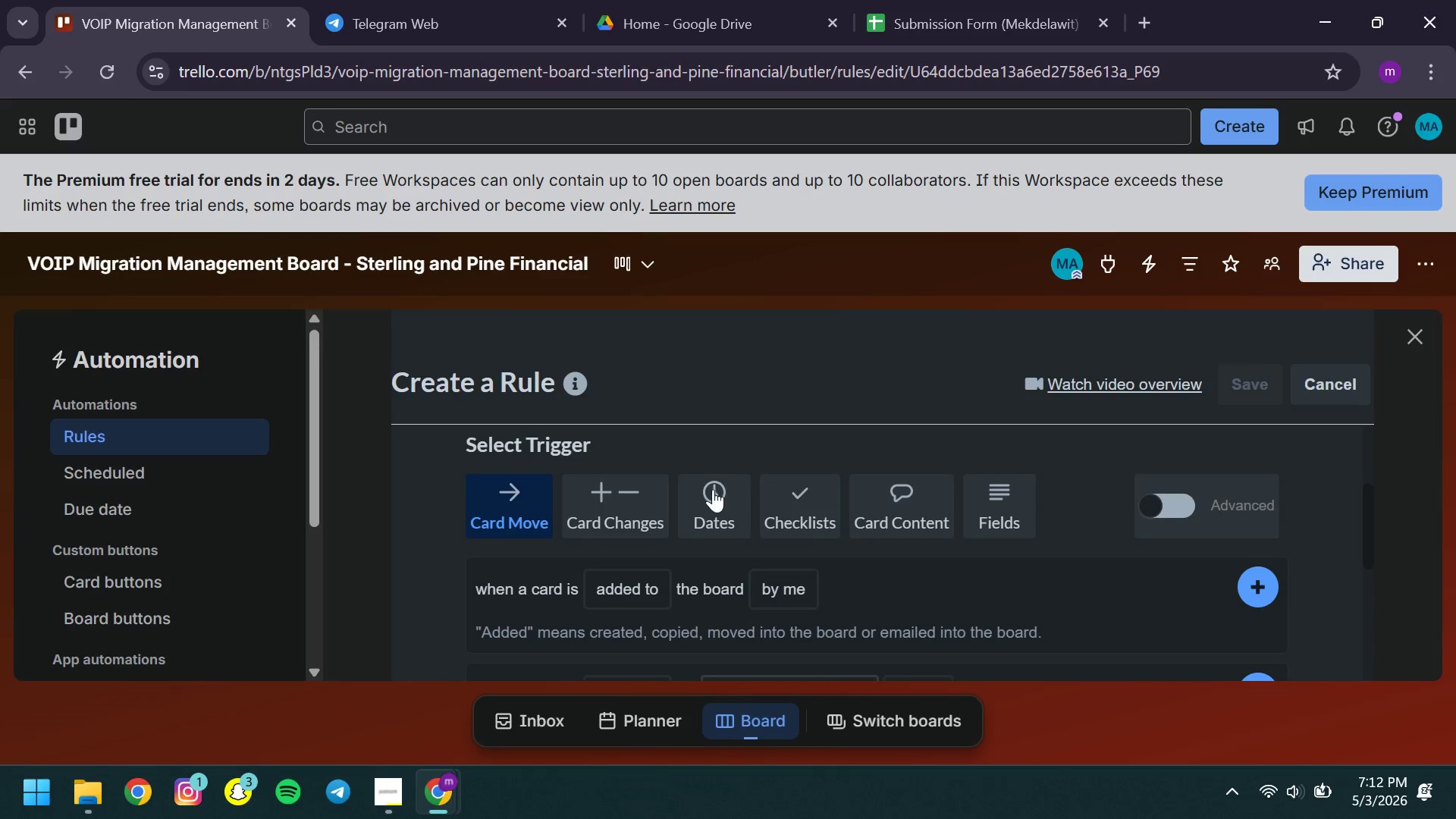 
left_click([704, 488])
 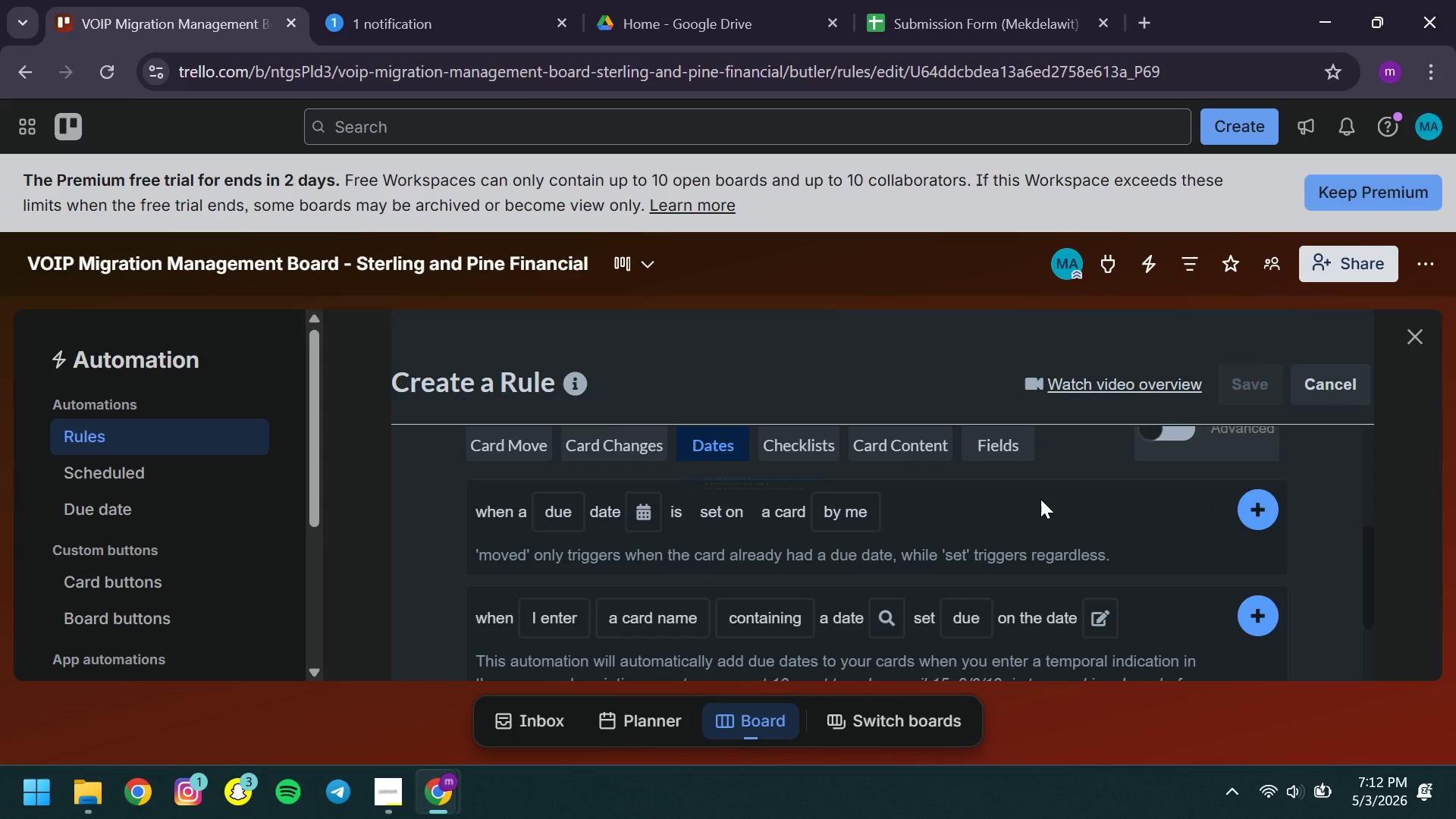 
left_click([1015, 504])
 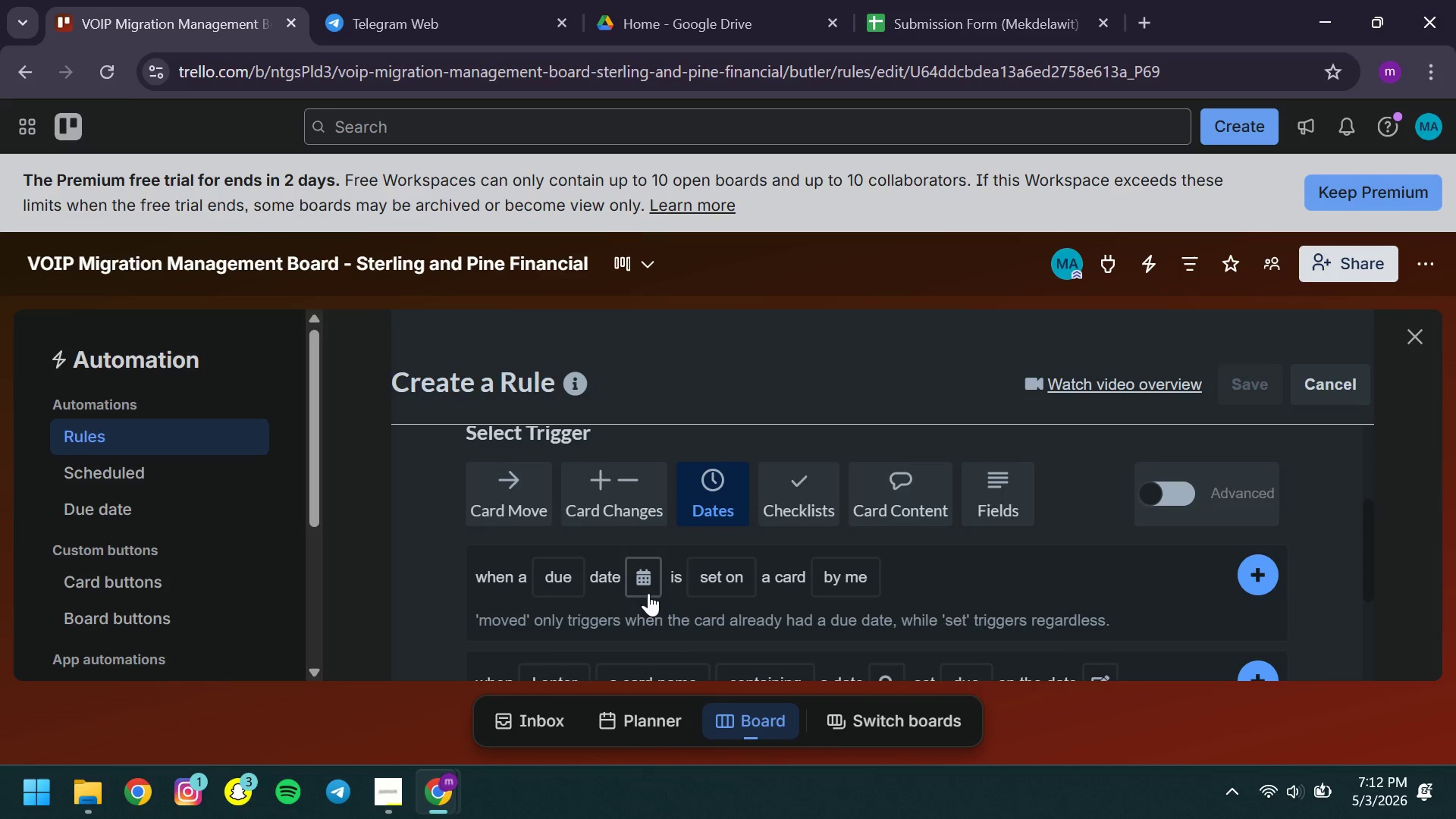 
wait(6.59)
 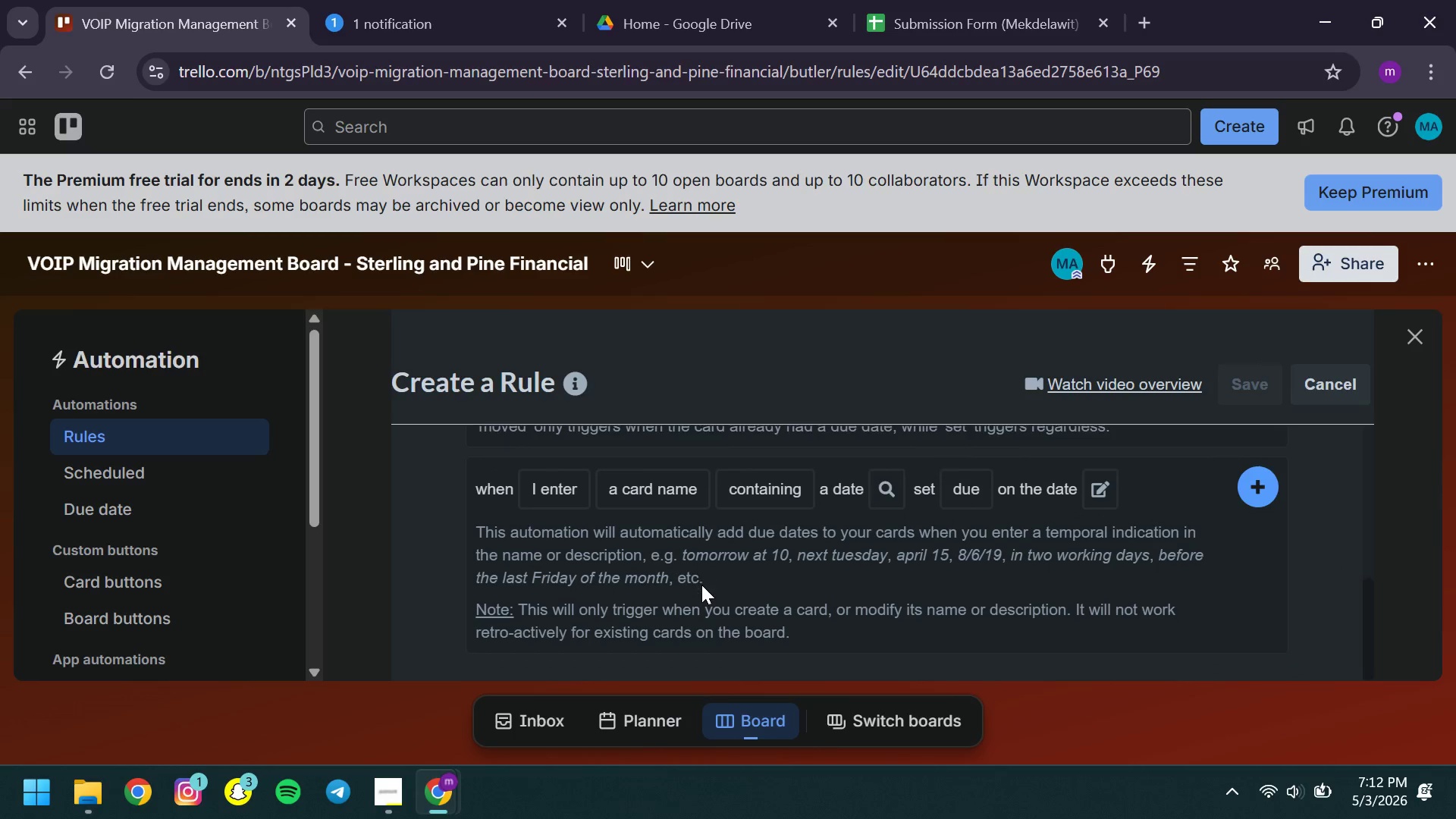 
mouse_move([716, 579])
 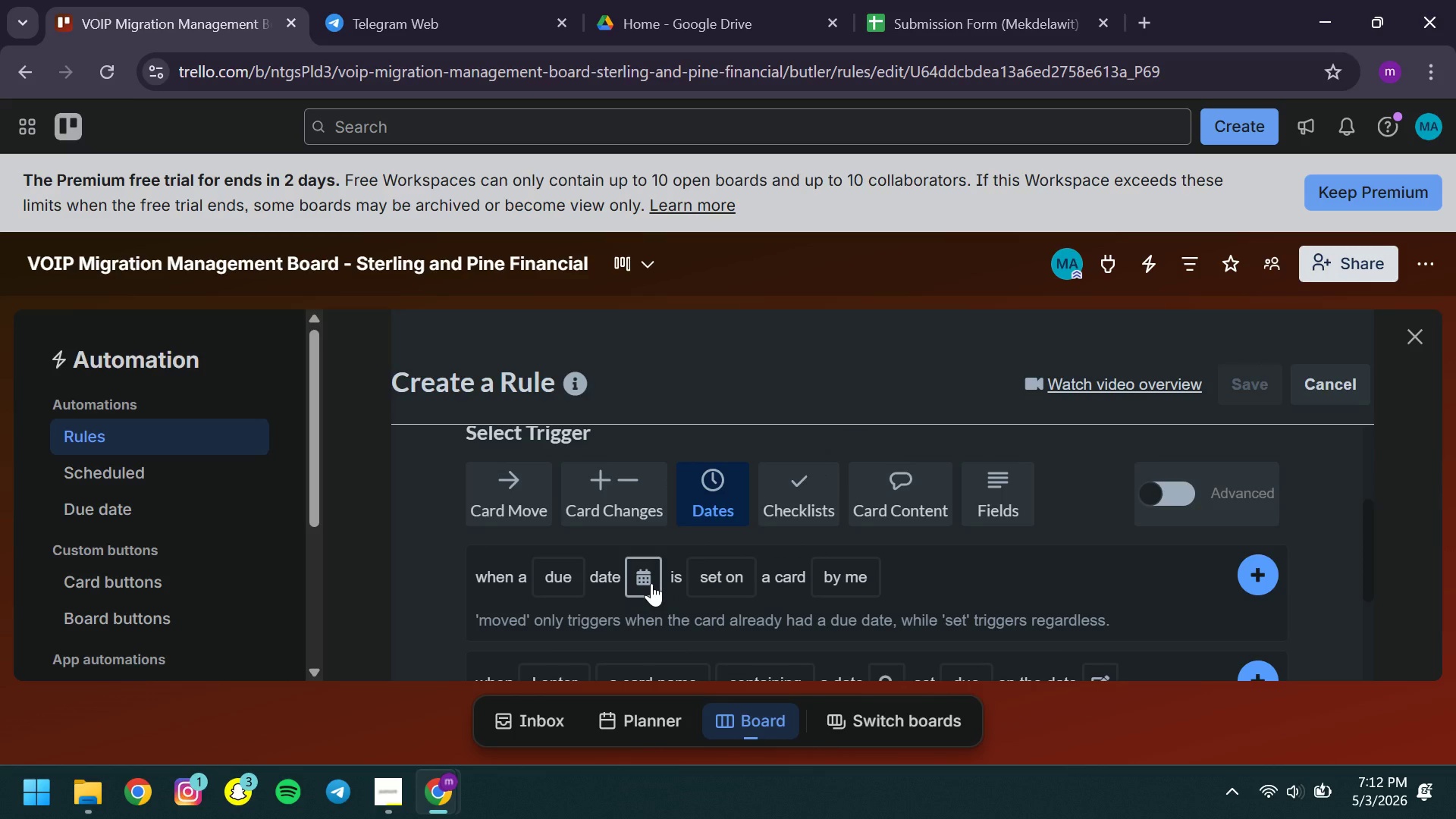 
left_click([651, 583])
 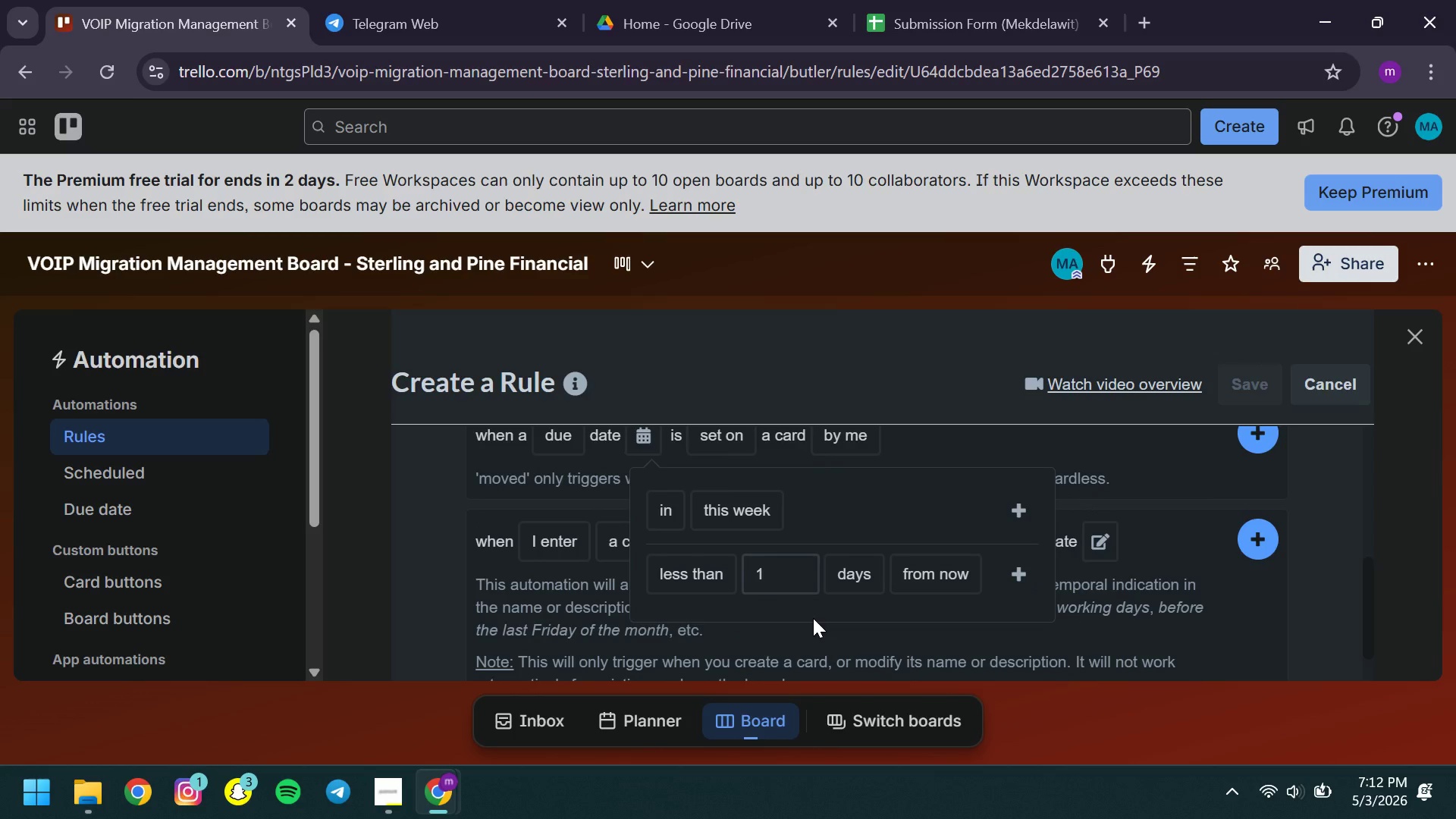 
mouse_move([963, 568])
 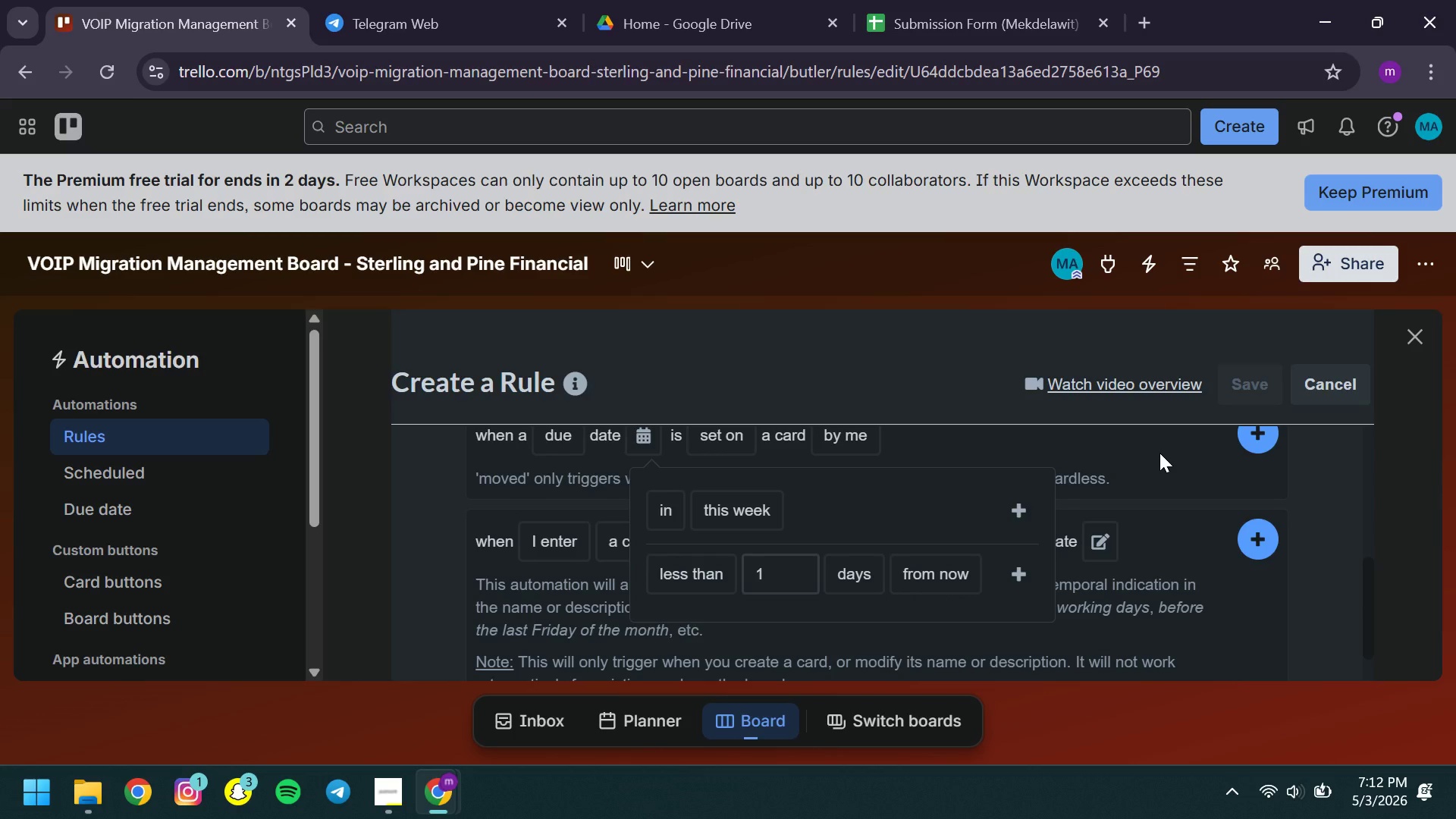 
left_click([1159, 453])
 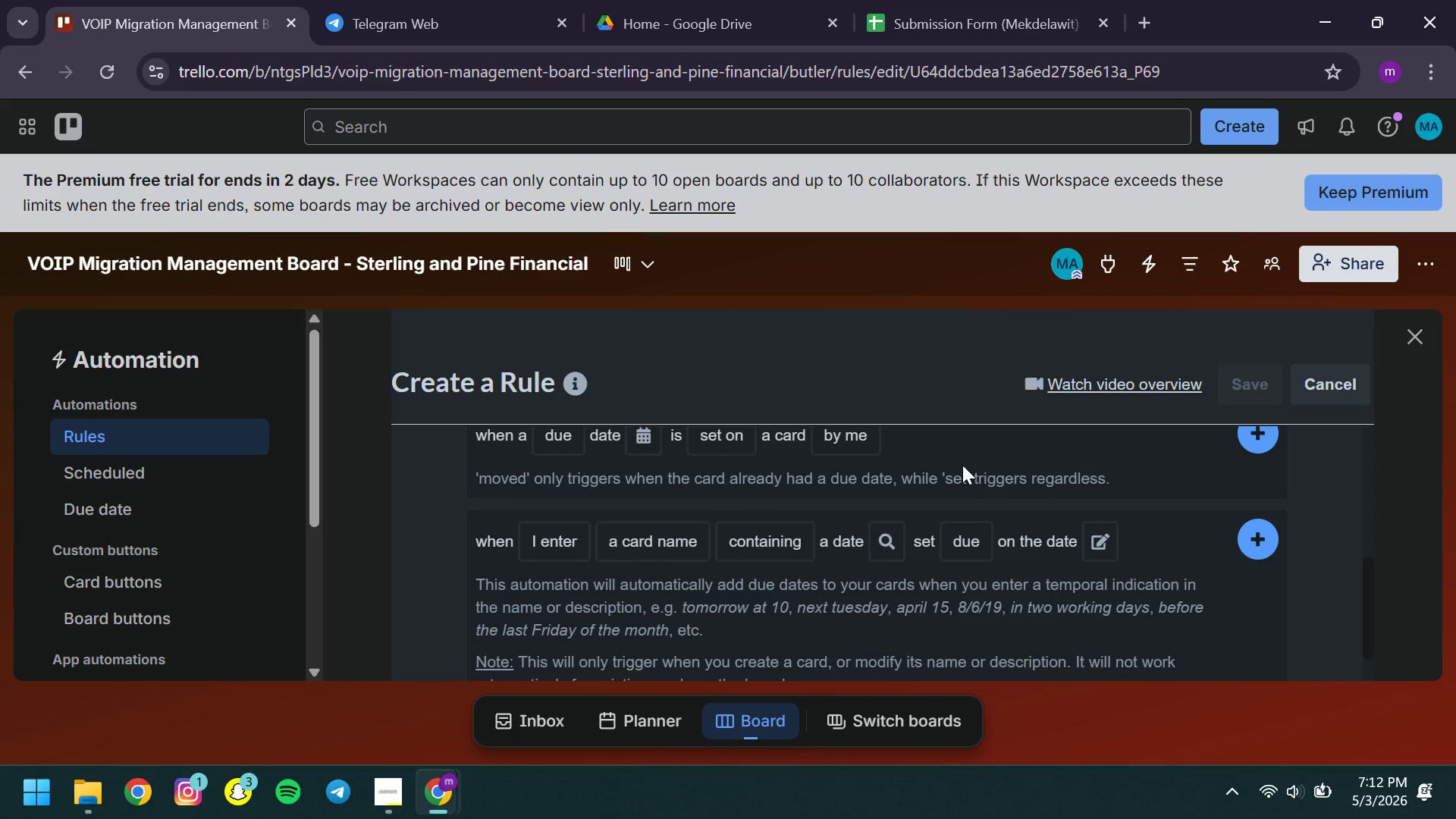 
mouse_move([938, 463])
 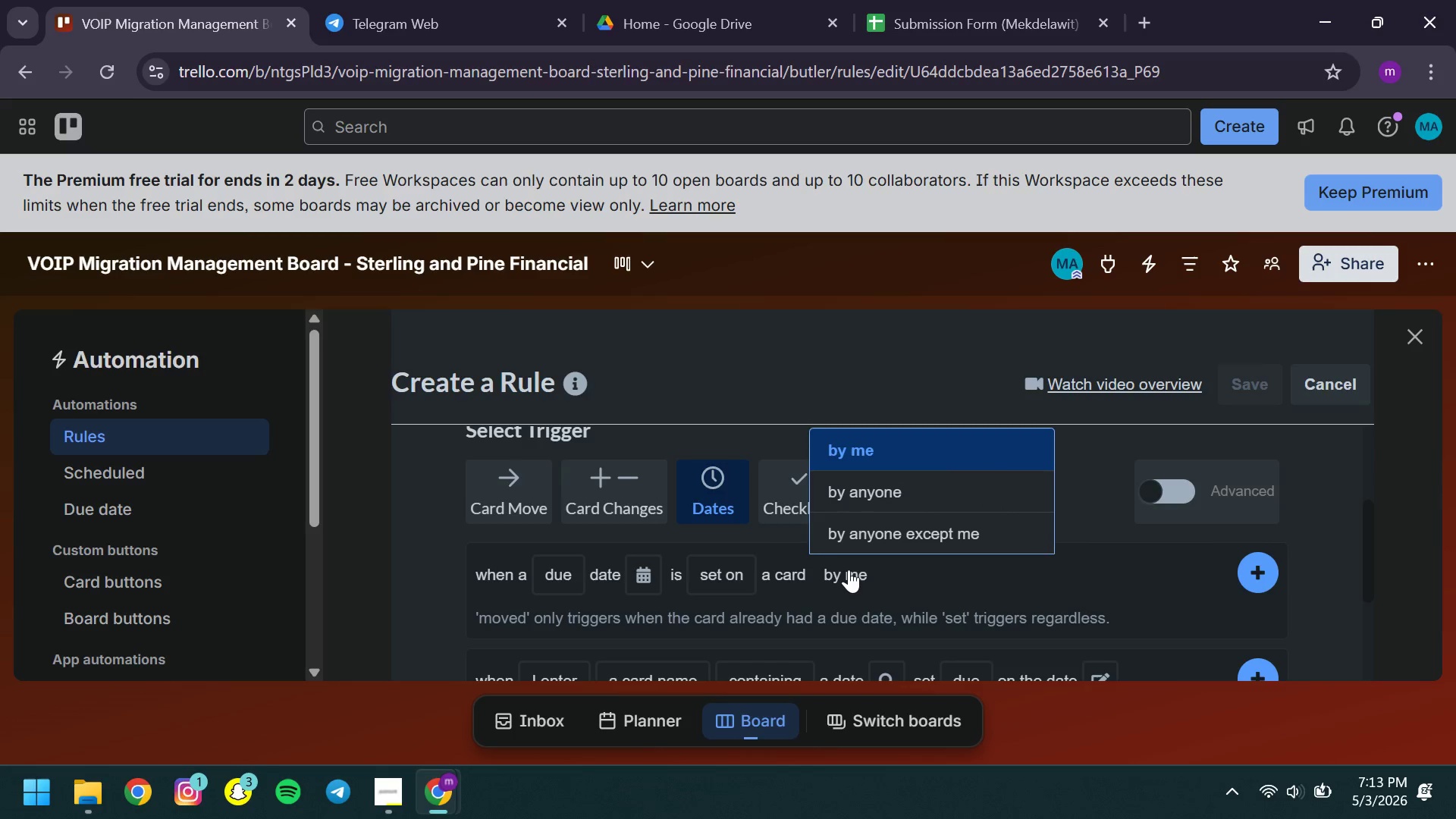 
left_click([890, 477])
 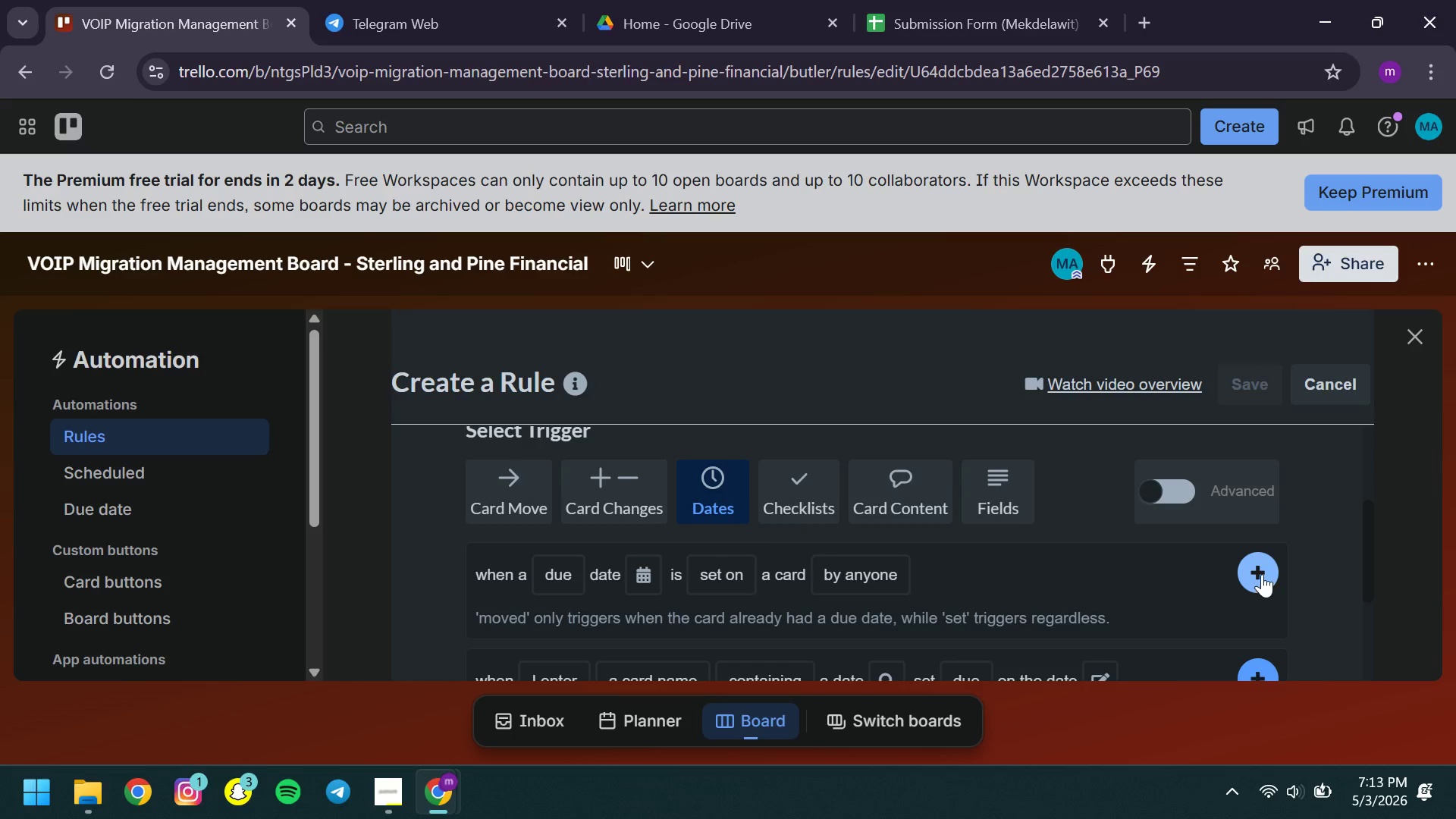 
left_click([1262, 574])
 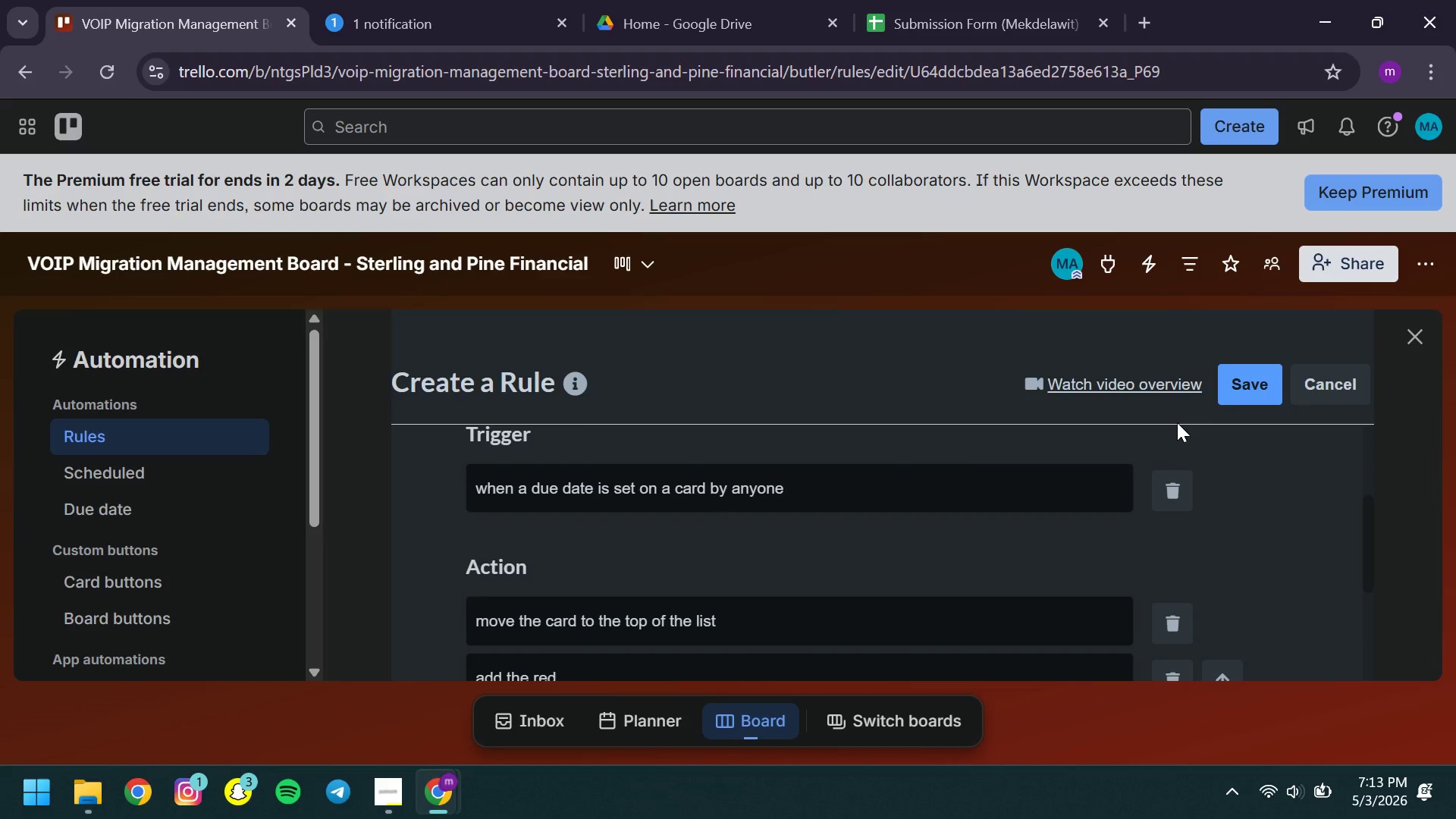 
left_click([1234, 381])
 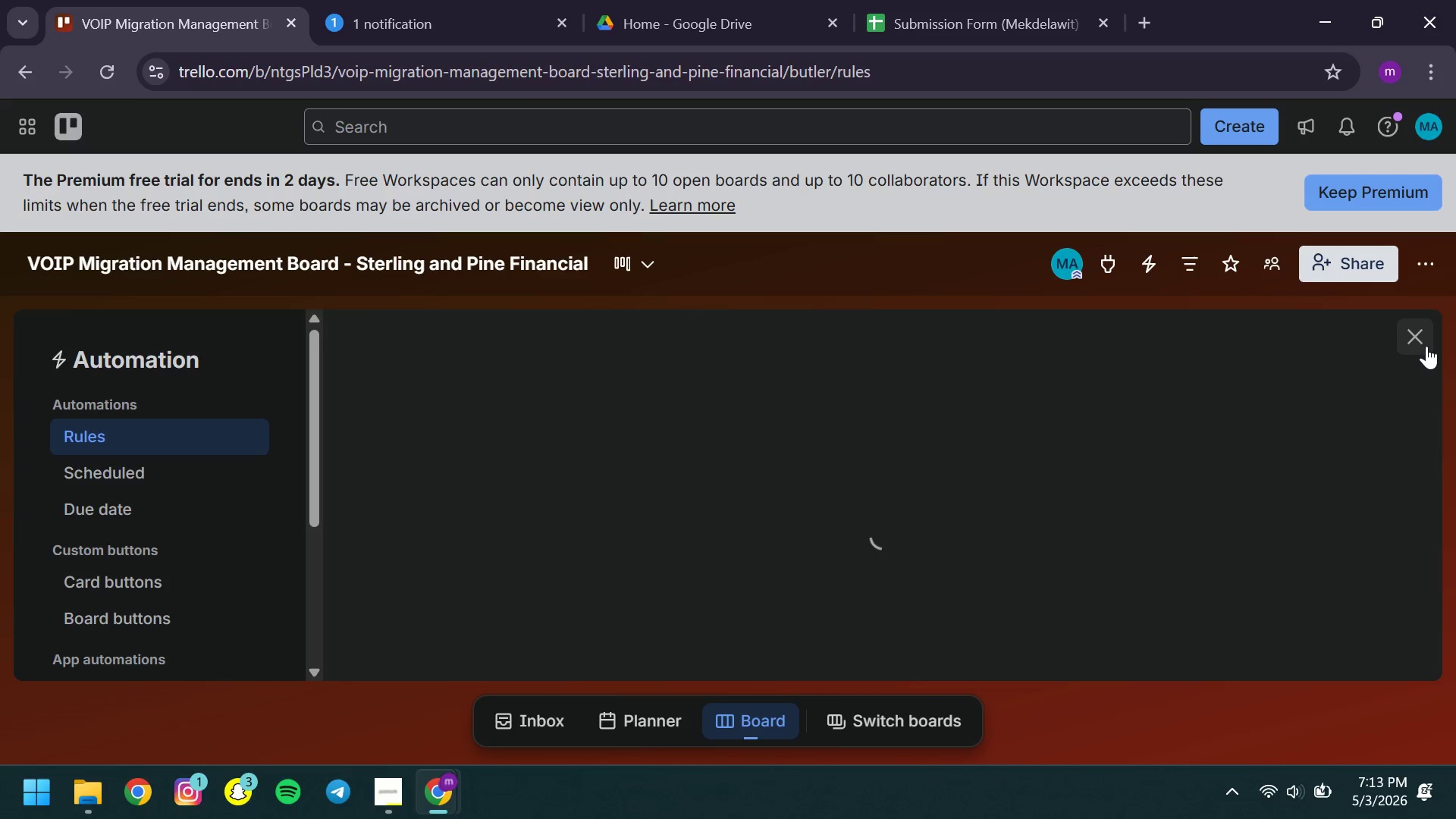 
left_click([1426, 346])
 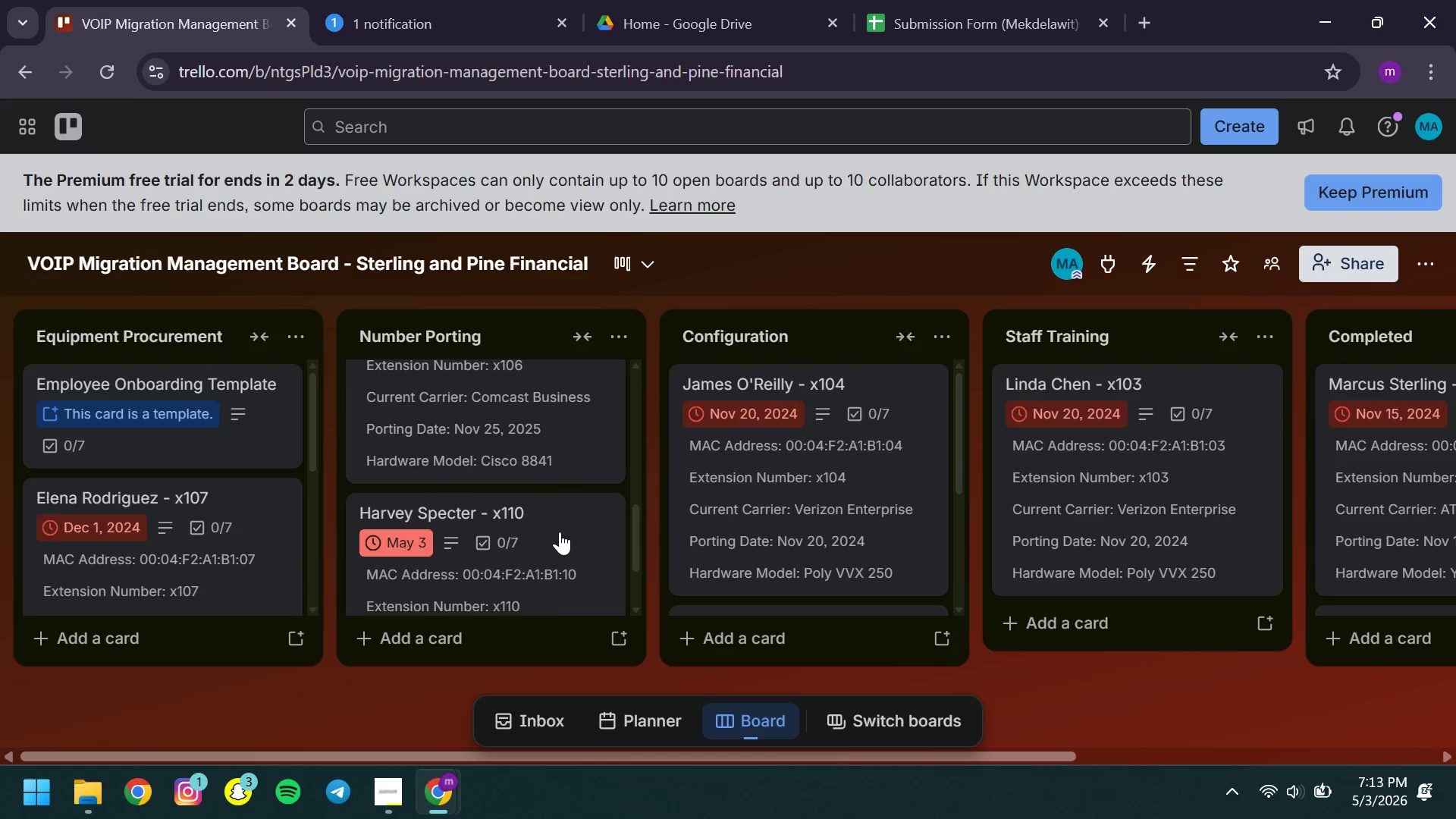 
left_click([479, 500])
 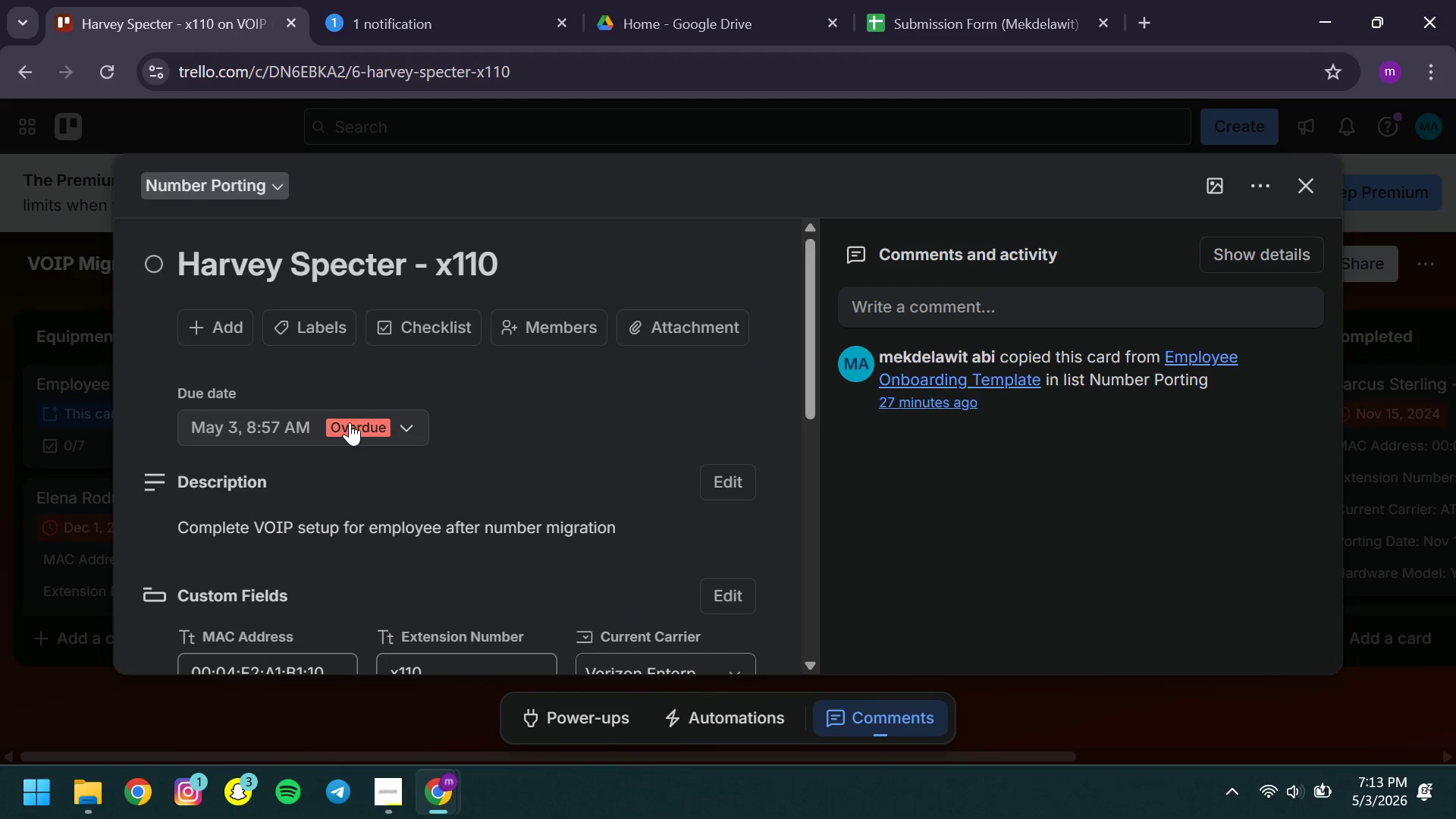 
left_click([350, 422])
 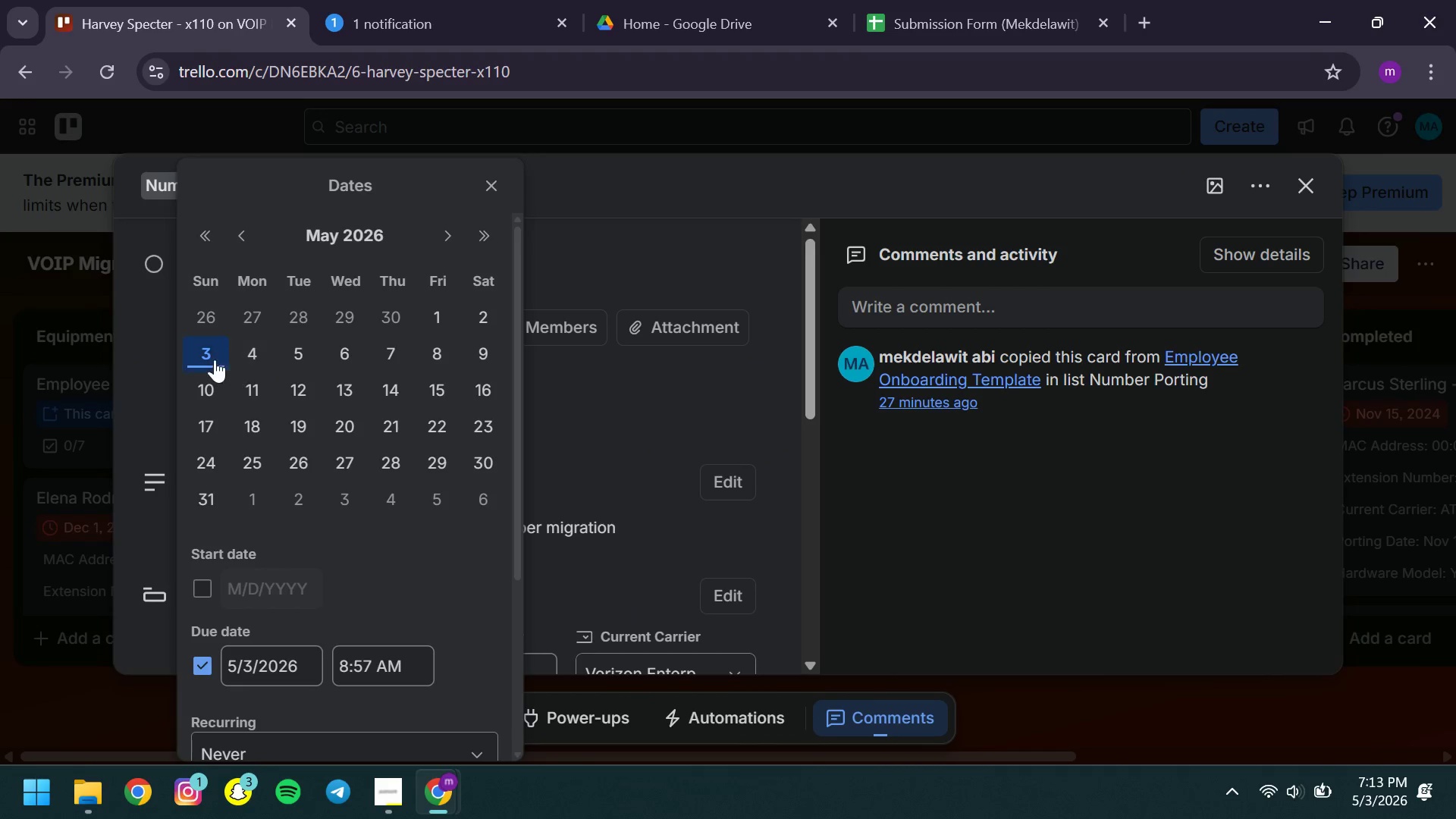 
left_click([213, 359])
 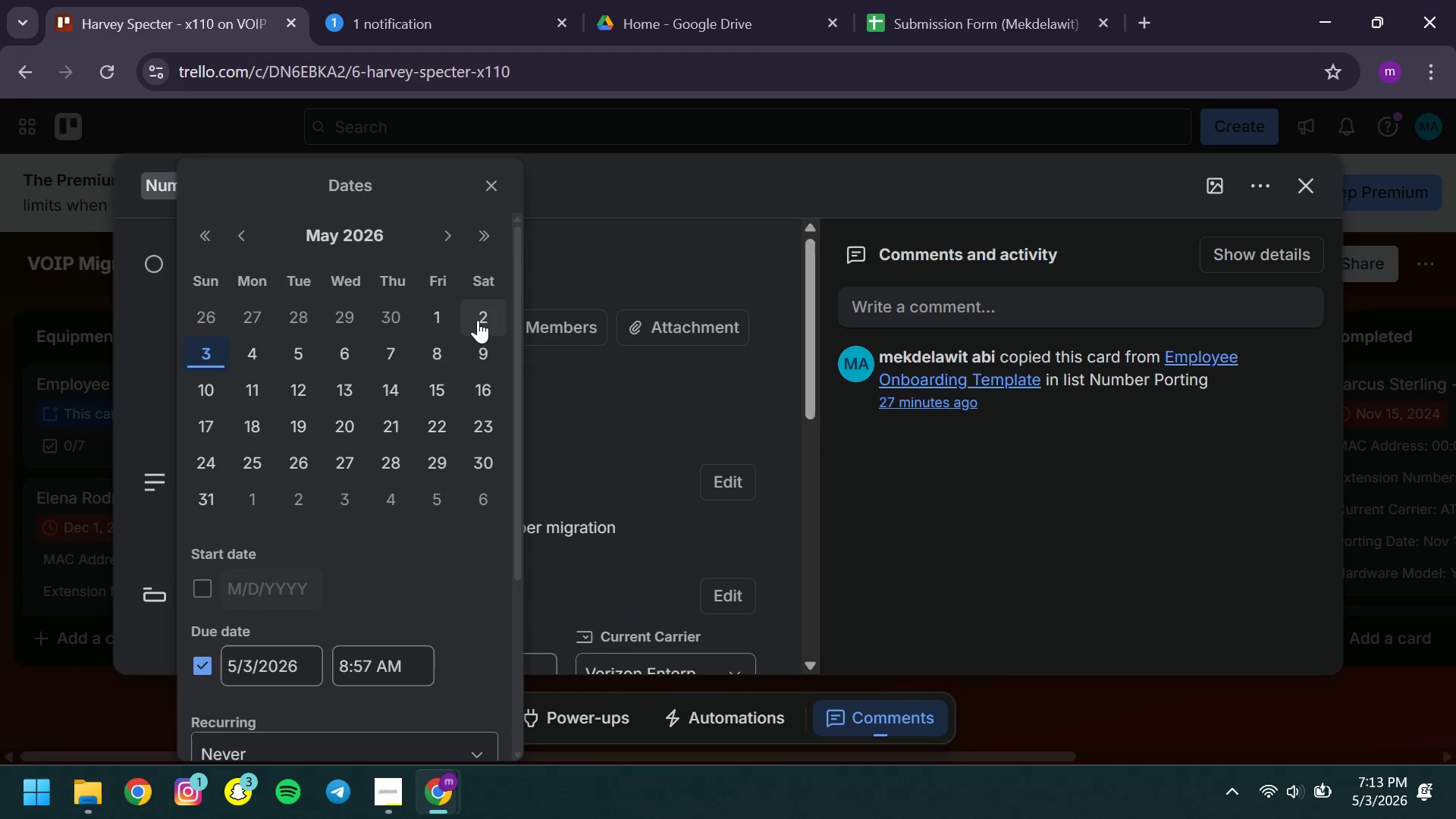 
left_click([478, 322])
 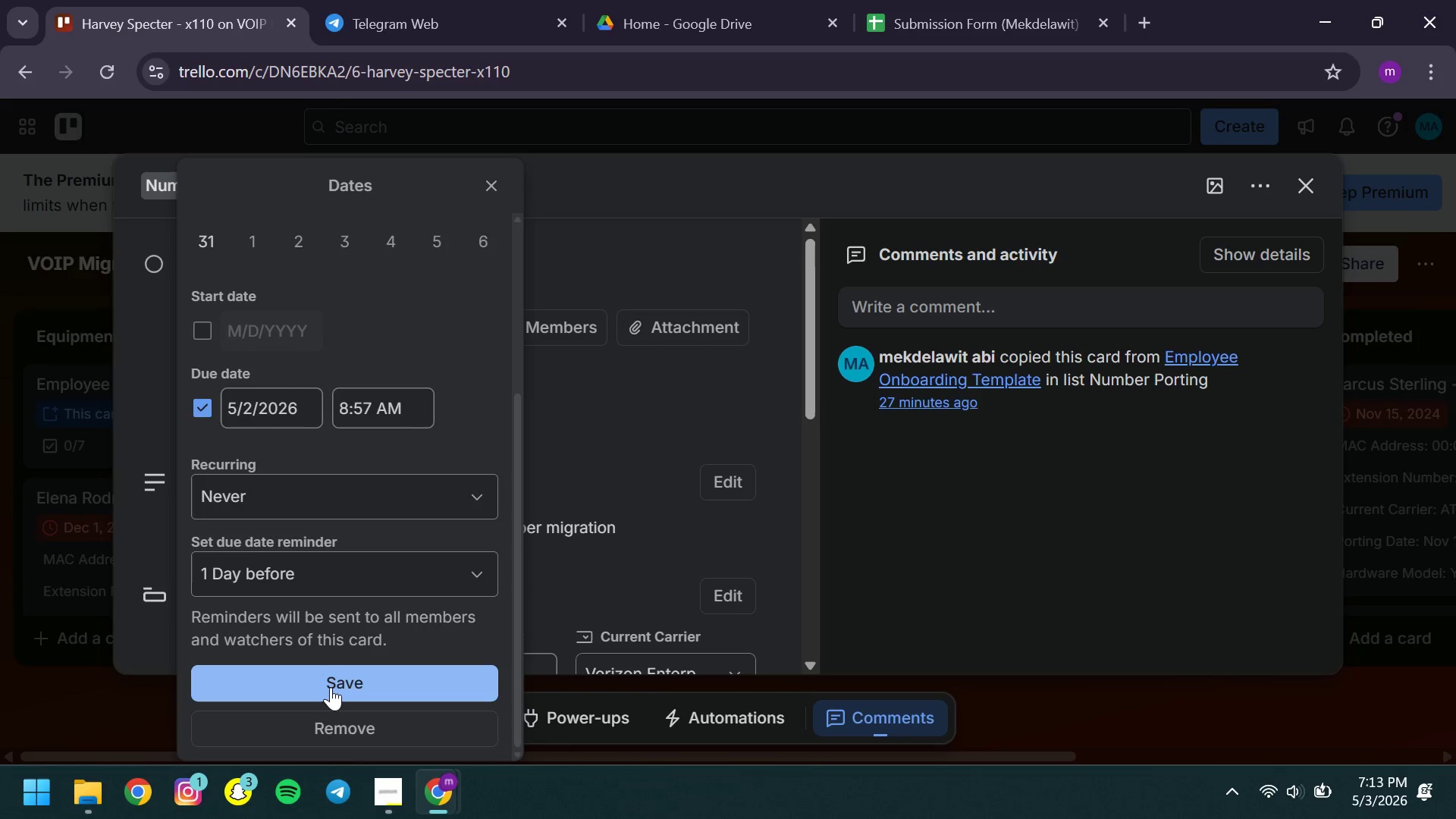 
left_click([331, 687])
 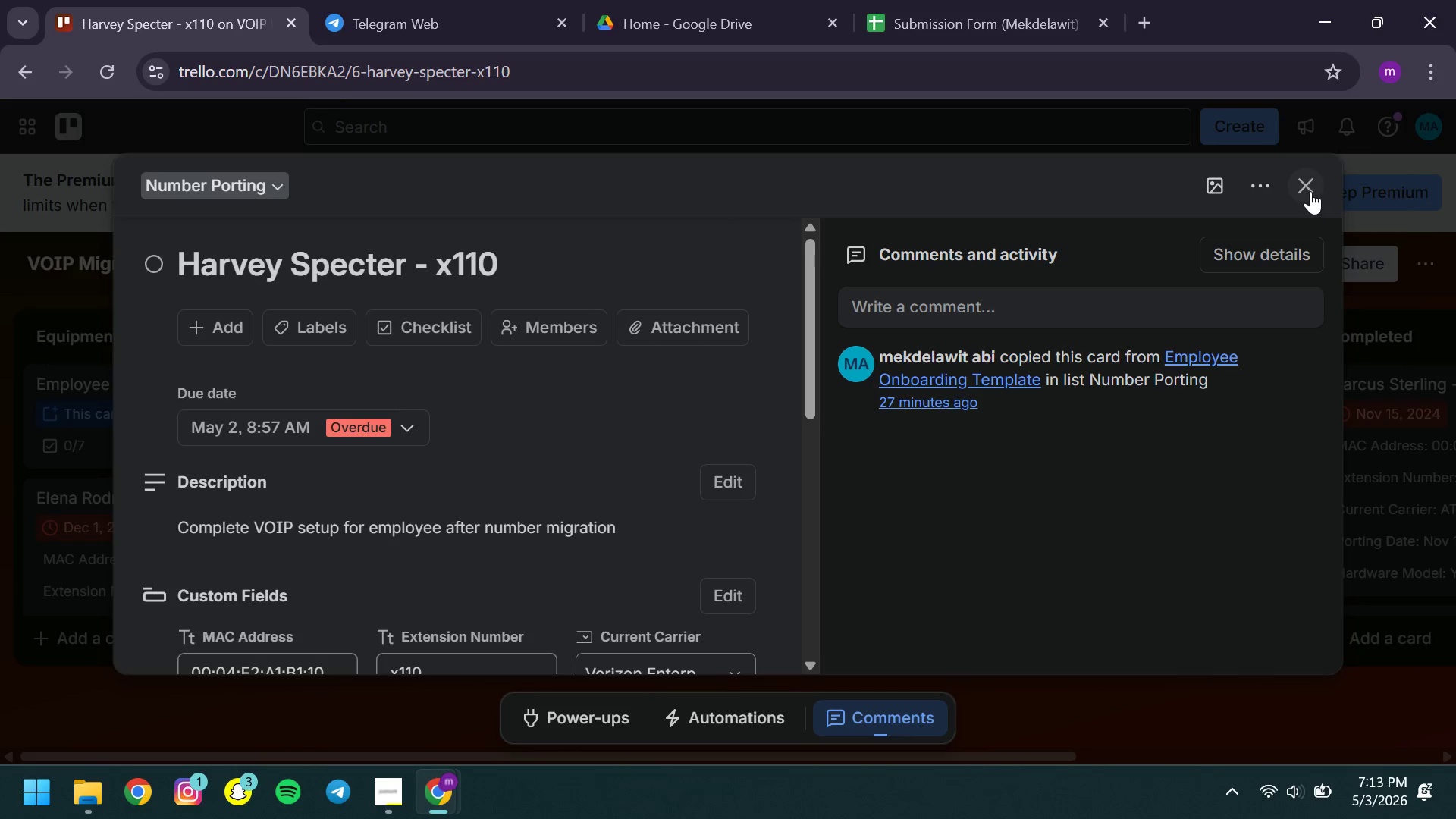 
left_click([1310, 191])
 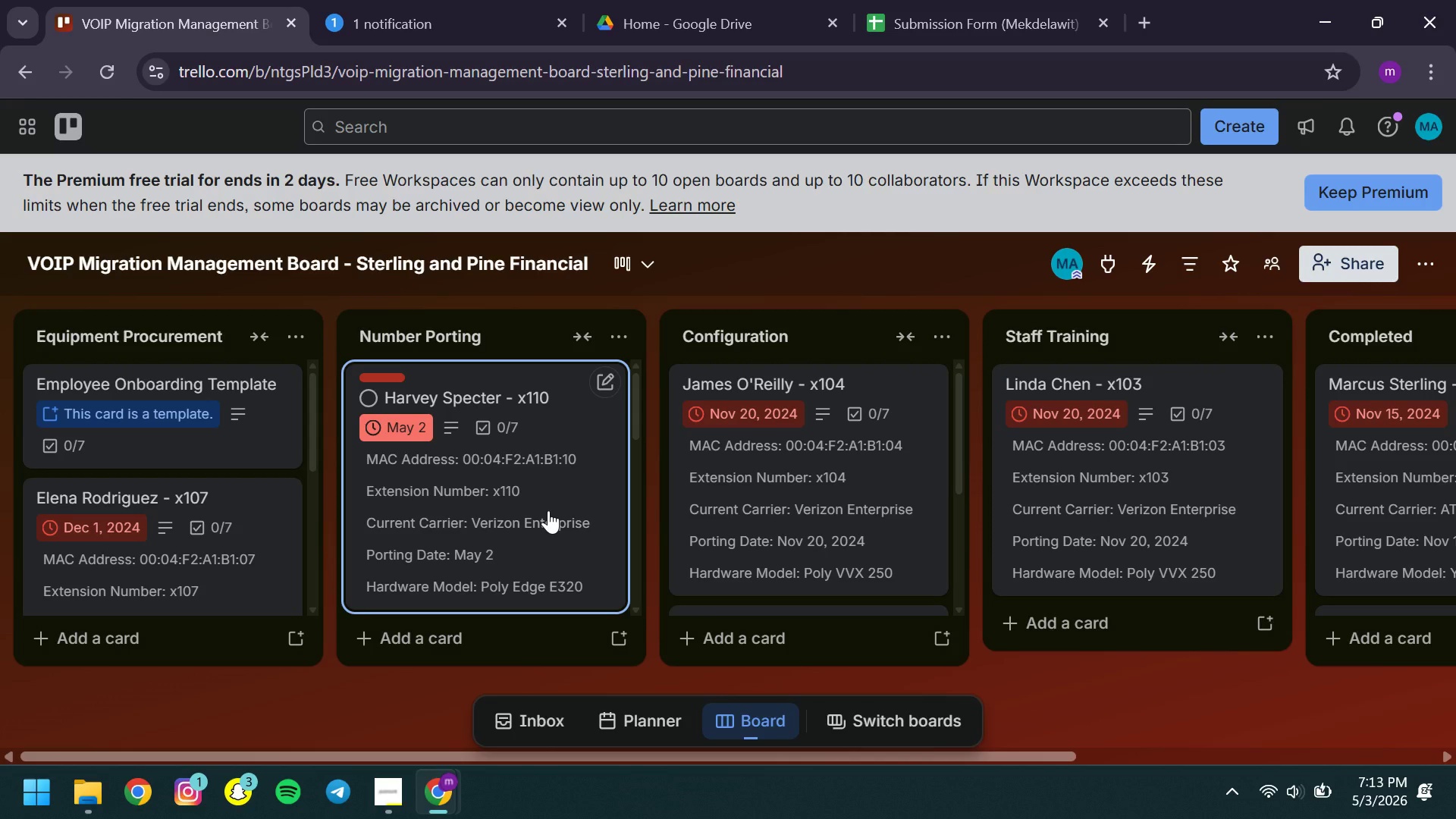 
left_click([475, 504])
 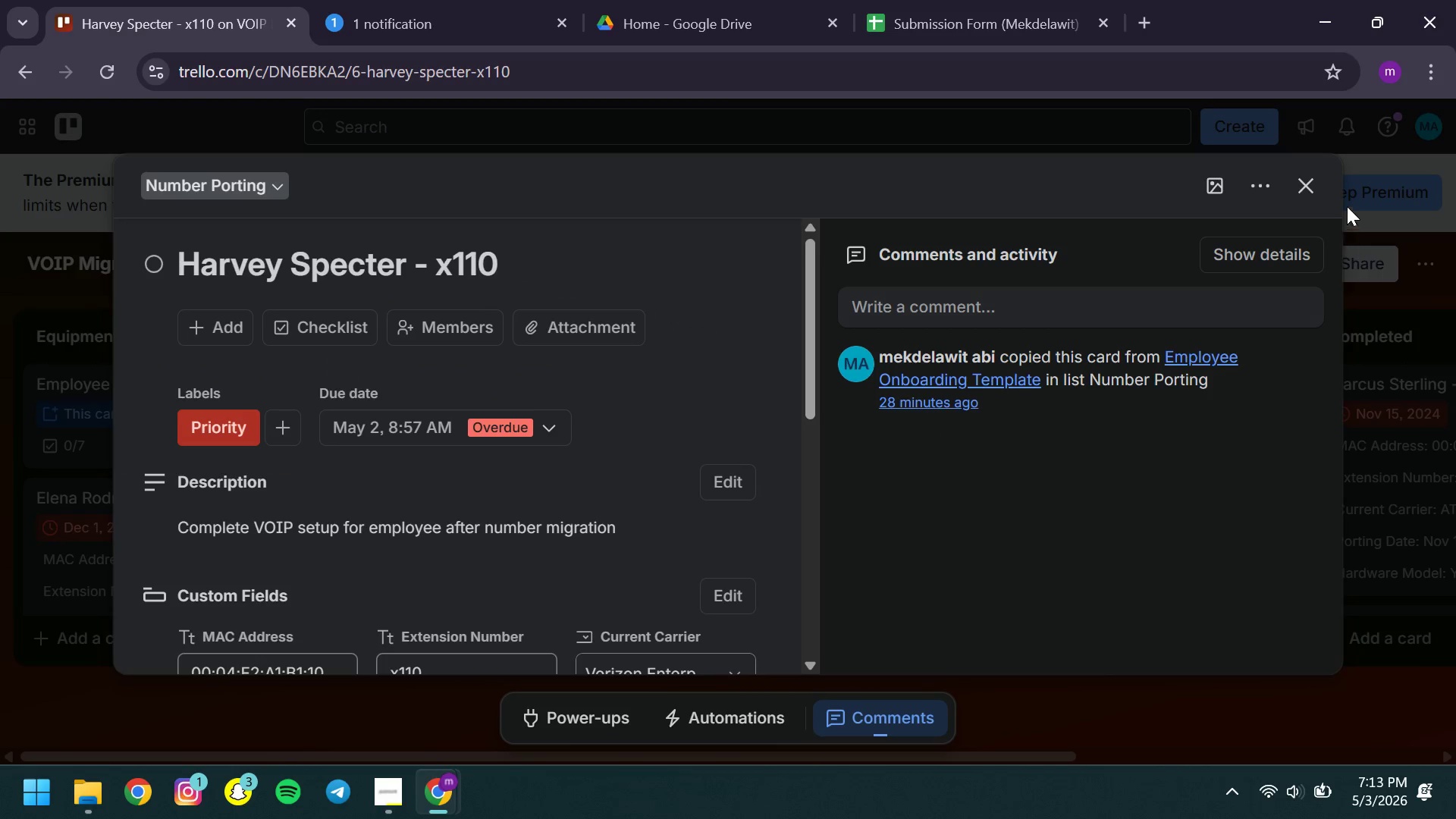 
left_click([1300, 193])
 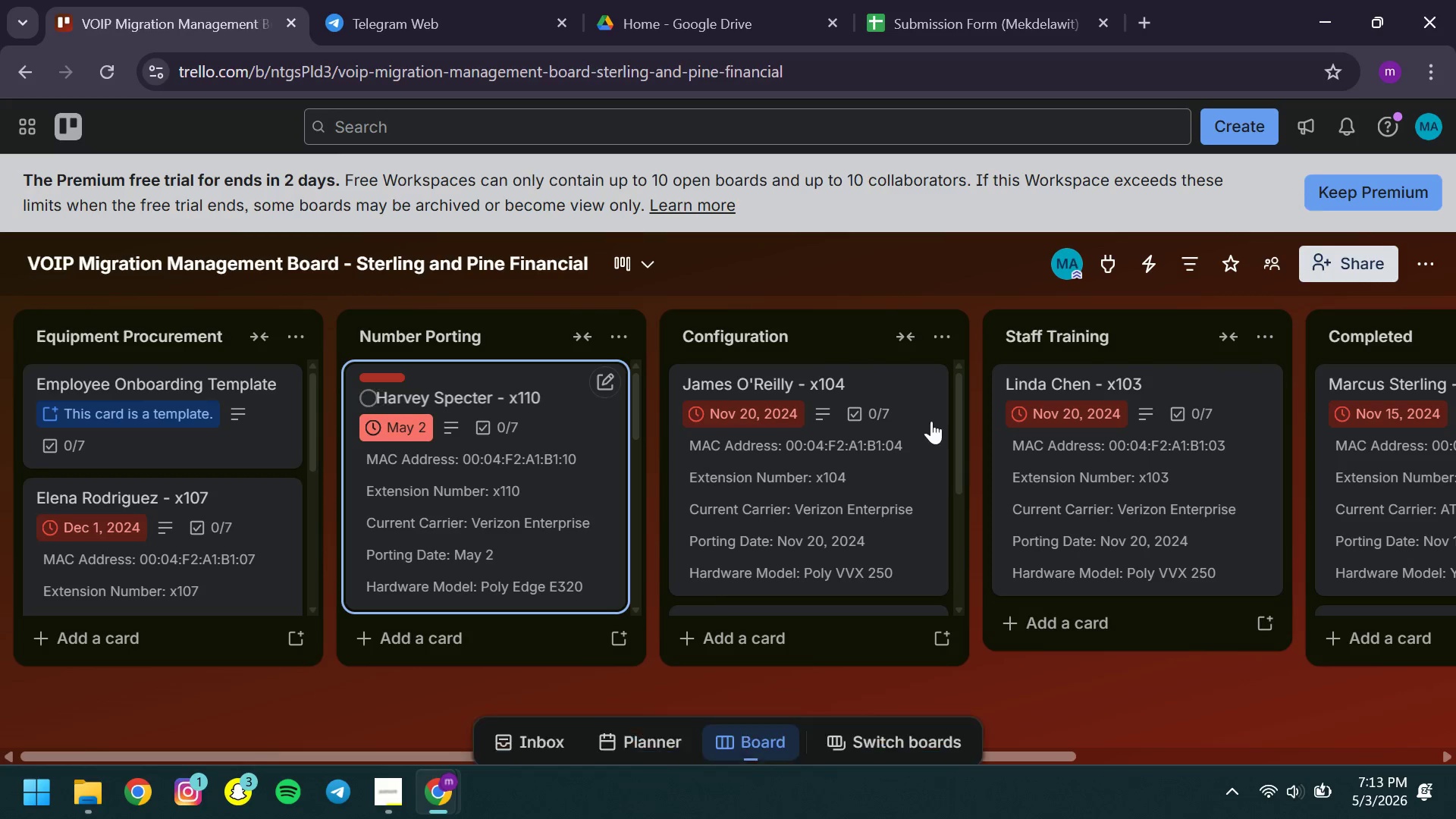 
mouse_move([912, 421])
 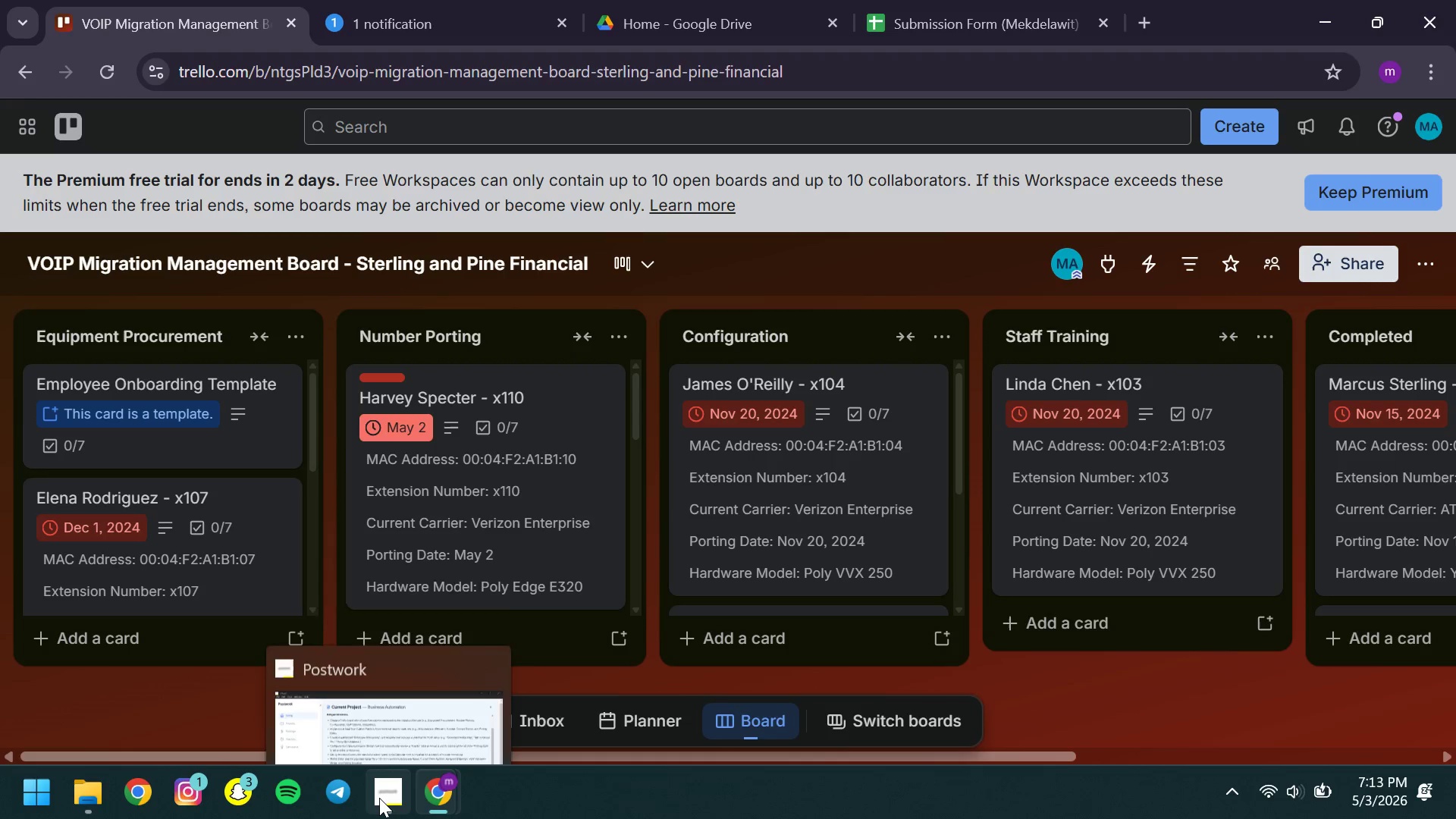 
left_click([379, 798])